 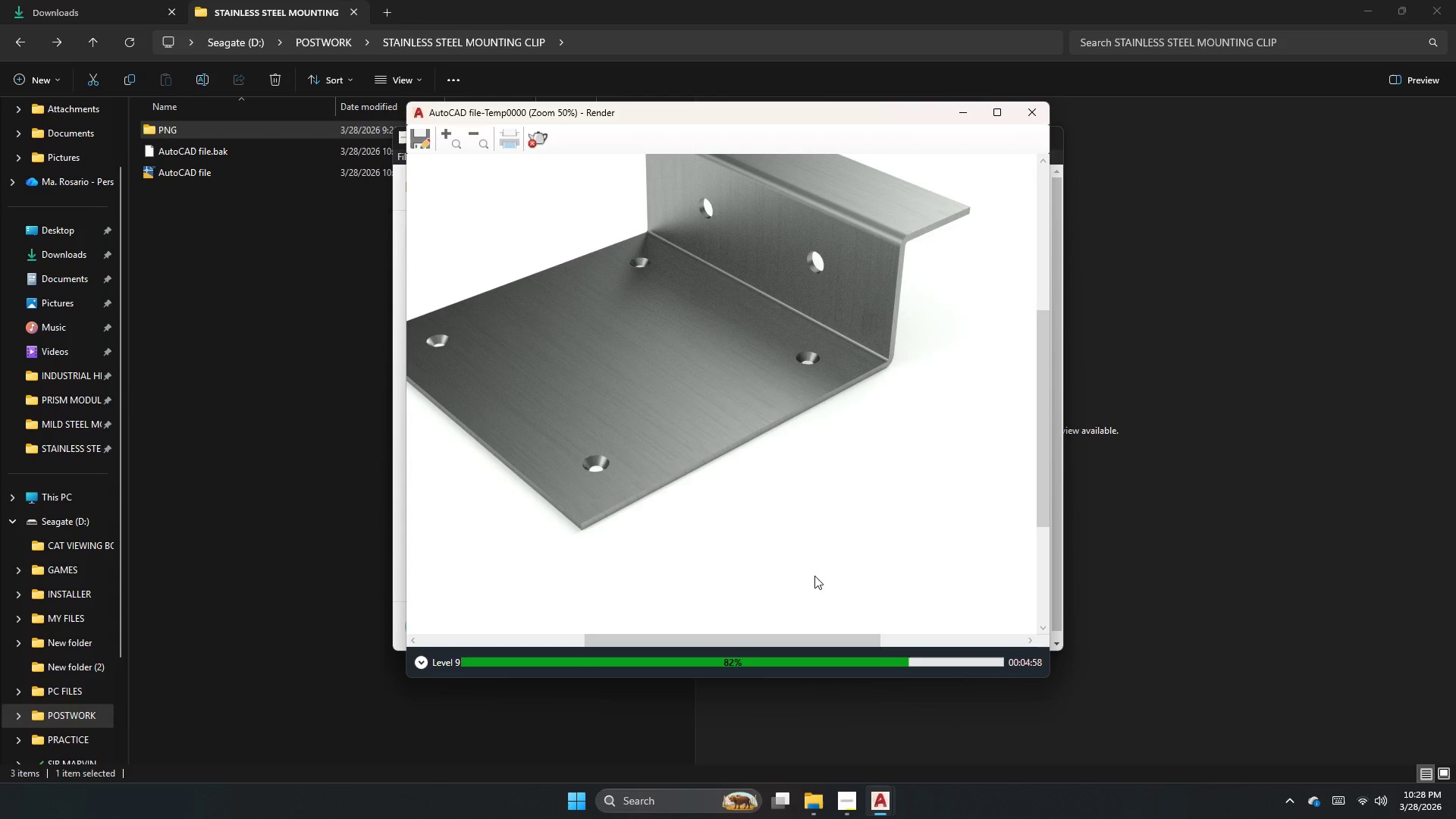 
scroll: coordinate [789, 529], scroll_direction: down, amount: 1.0
 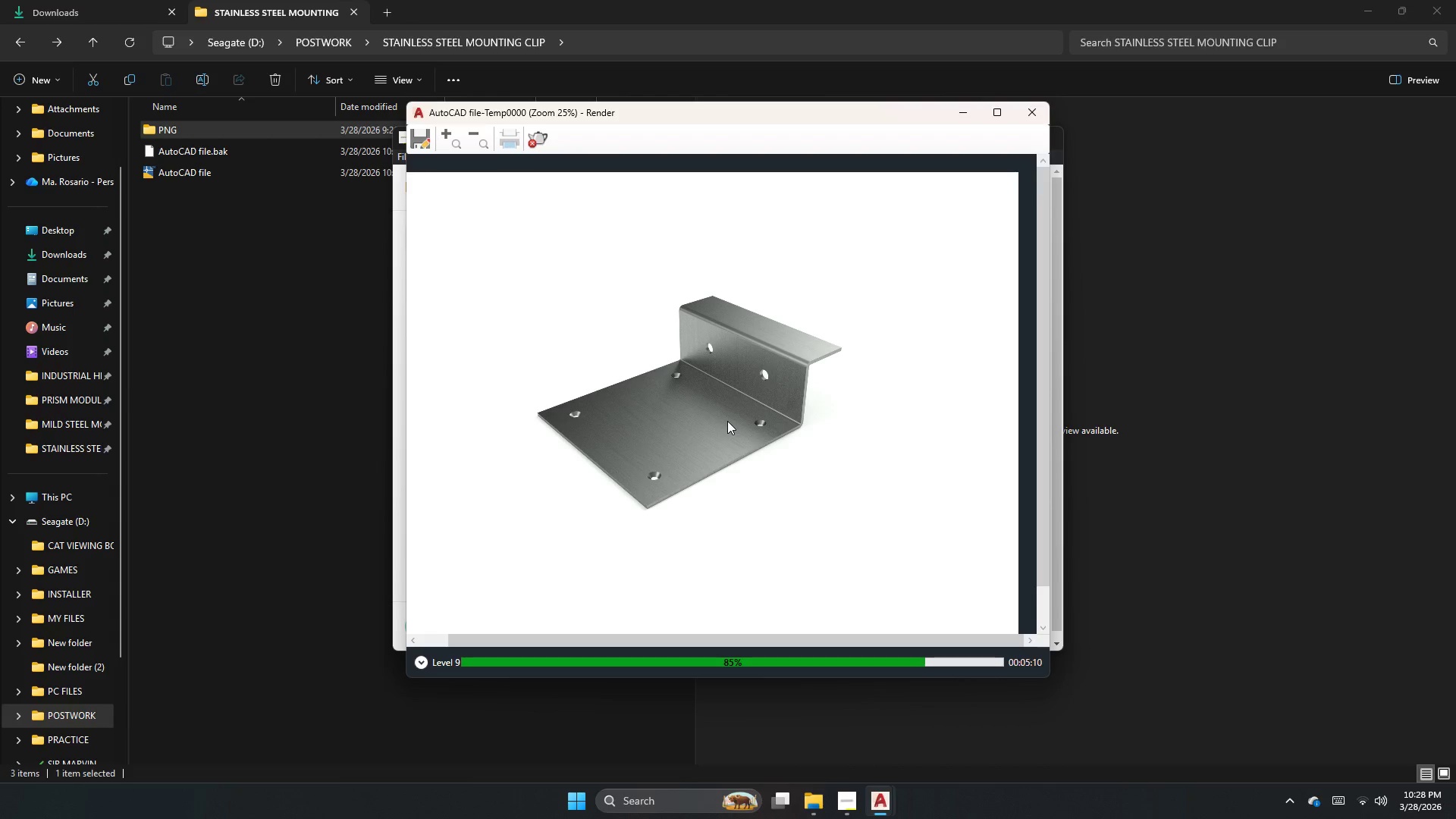 
wait(11.25)
 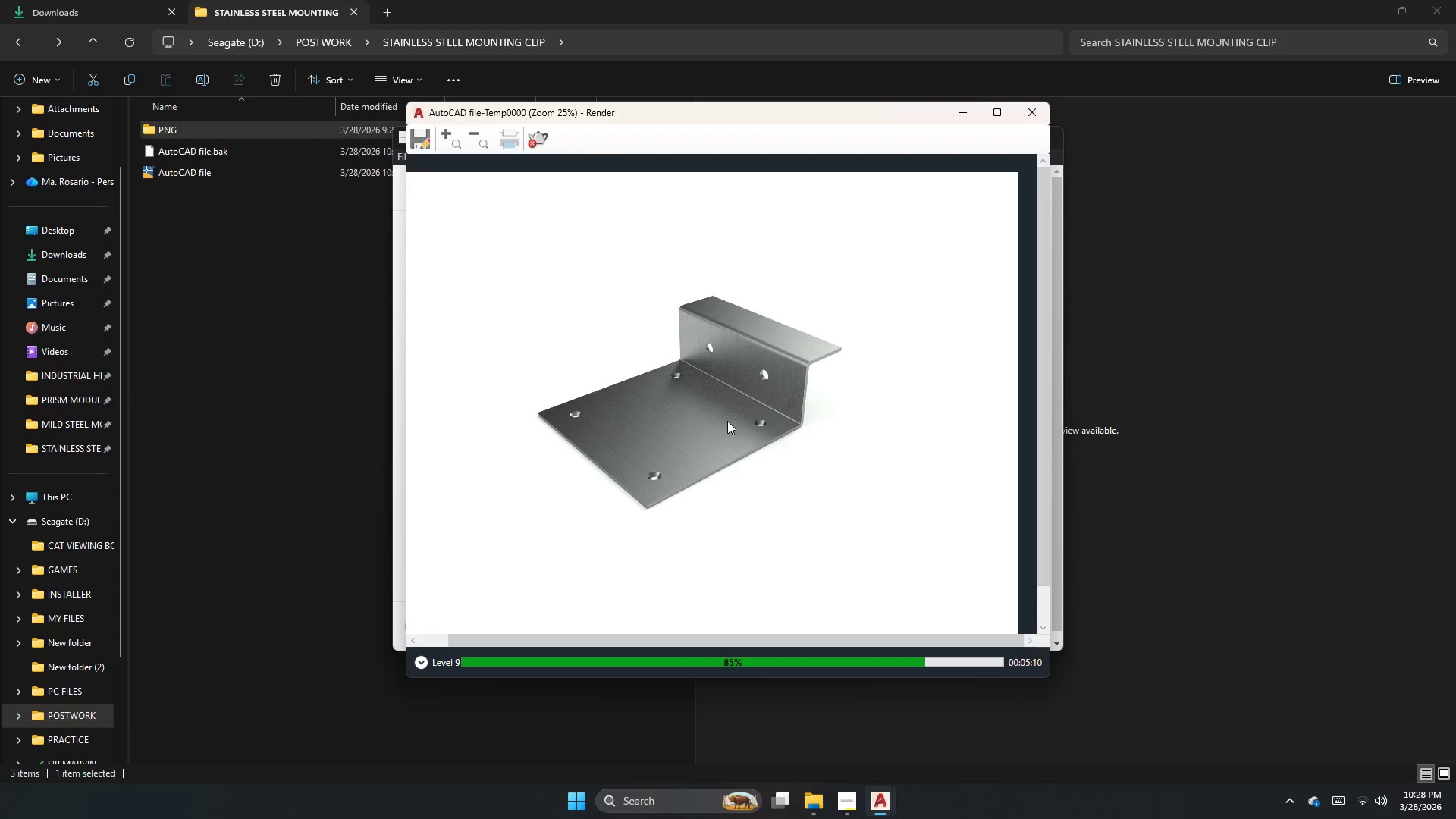 
scroll: coordinate [871, 386], scroll_direction: down, amount: 5.0
 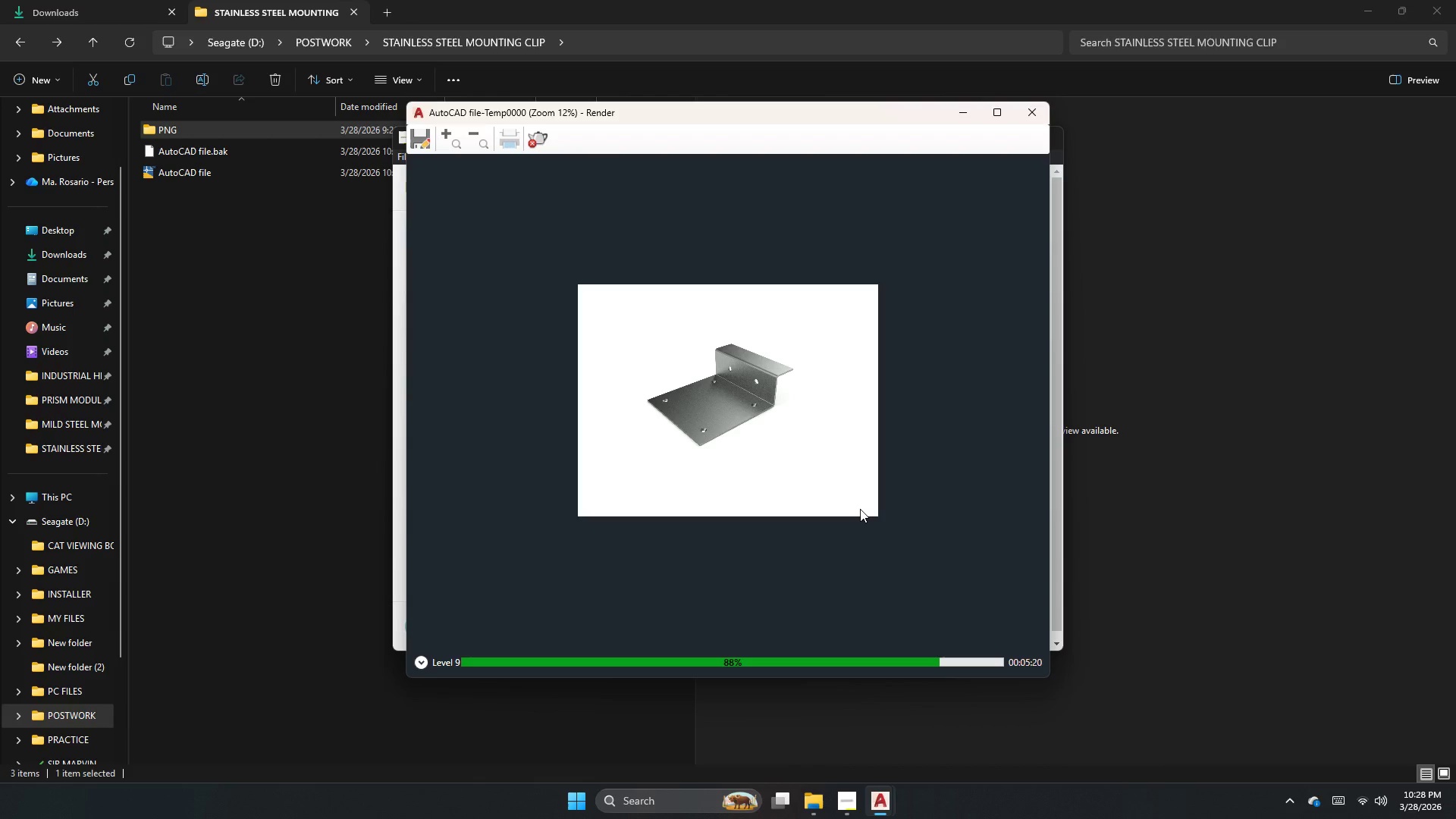 
wait(5.89)
 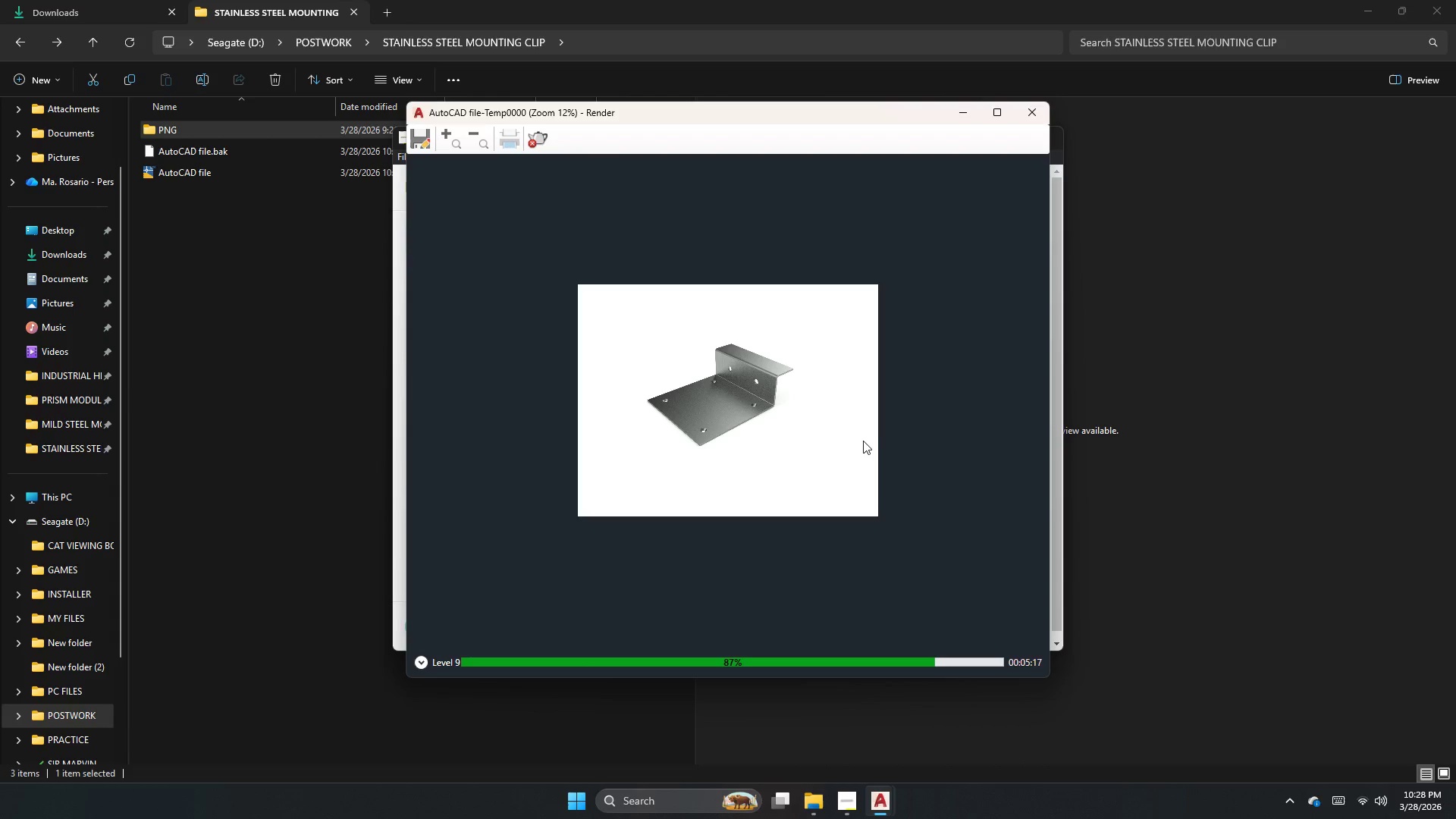 
scroll: coordinate [770, 428], scroll_direction: up, amount: 1.0
 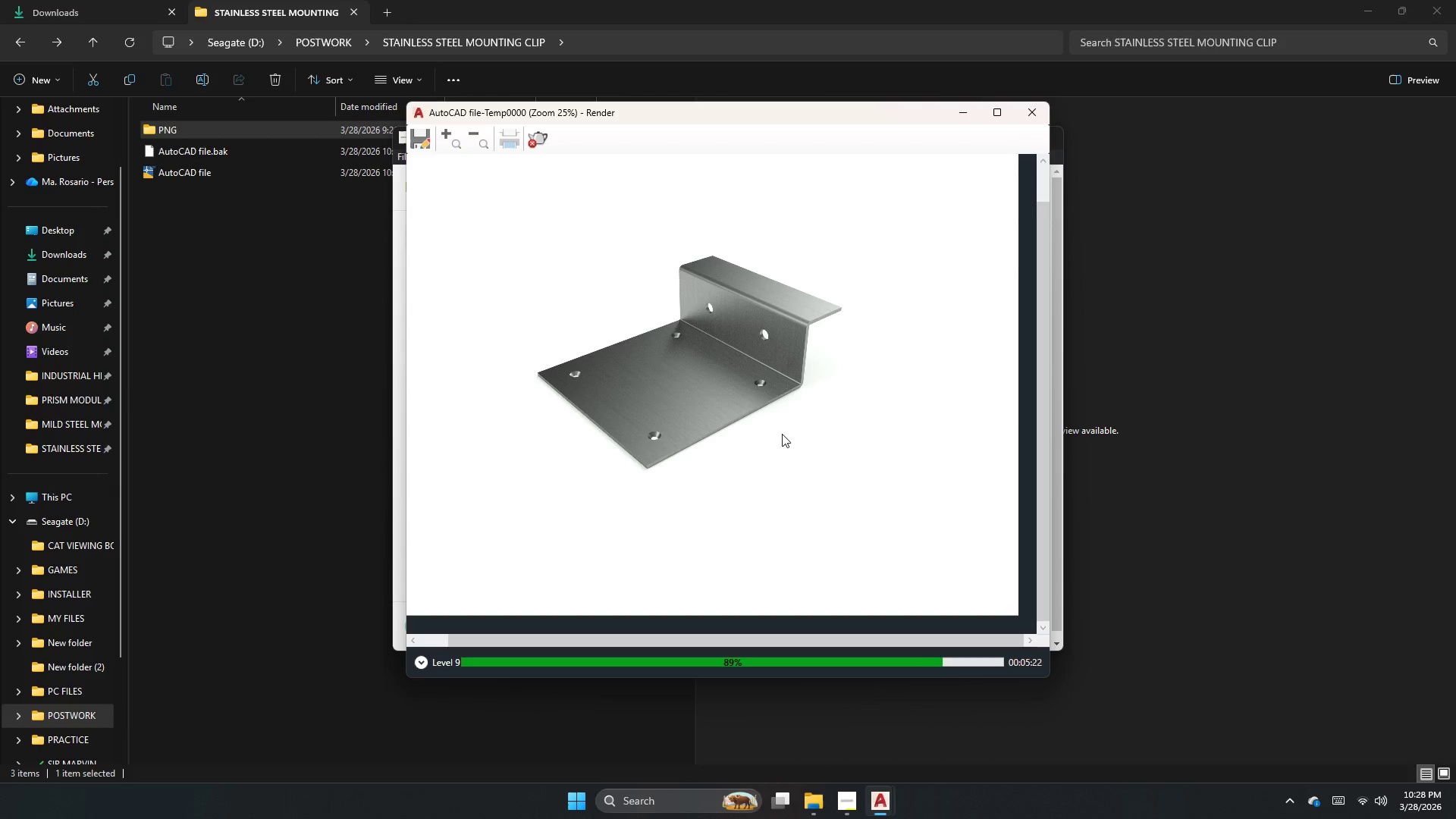 
scroll: coordinate [786, 450], scroll_direction: down, amount: 1.0
 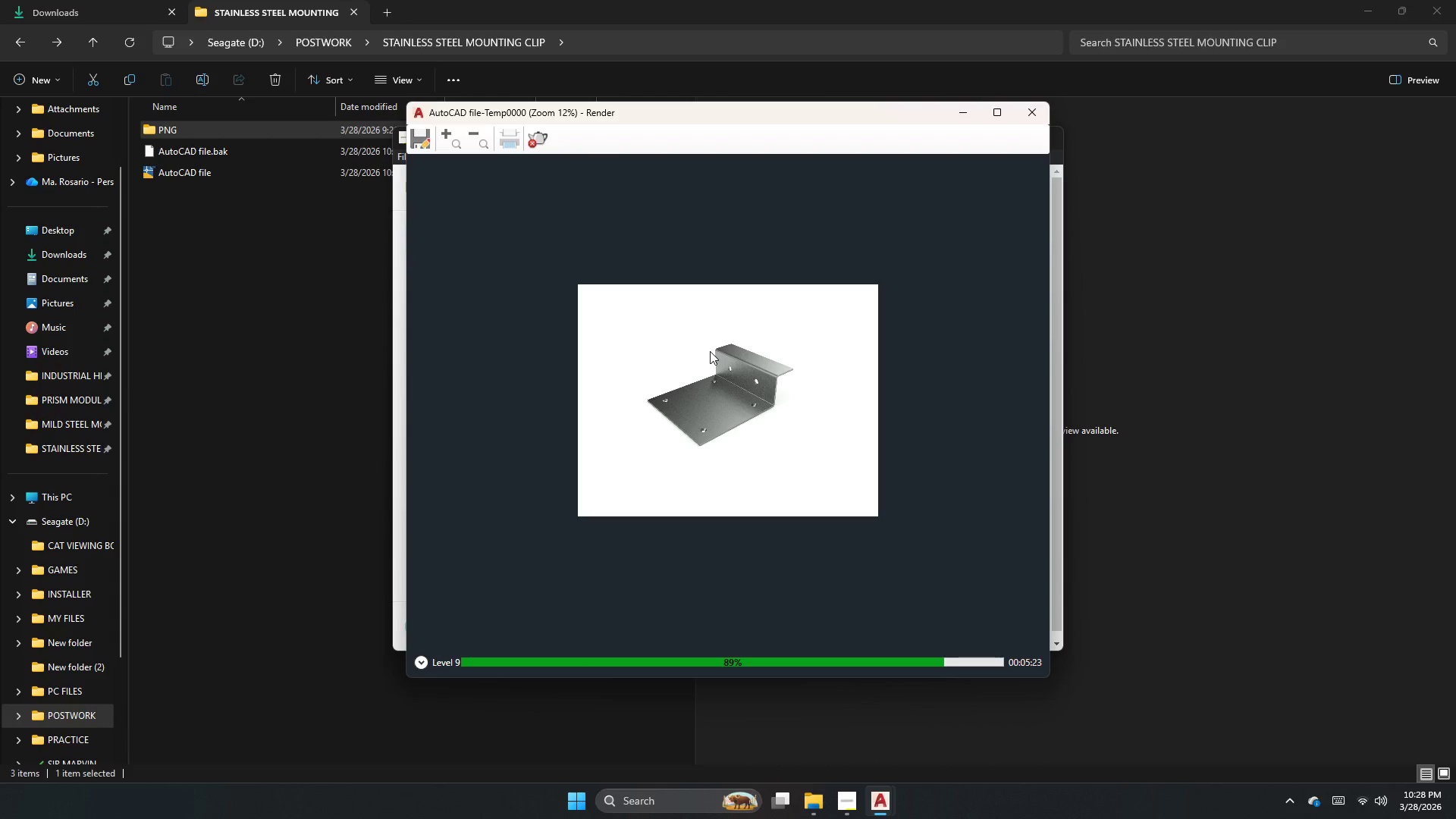 
scroll: coordinate [720, 297], scroll_direction: up, amount: 4.0
 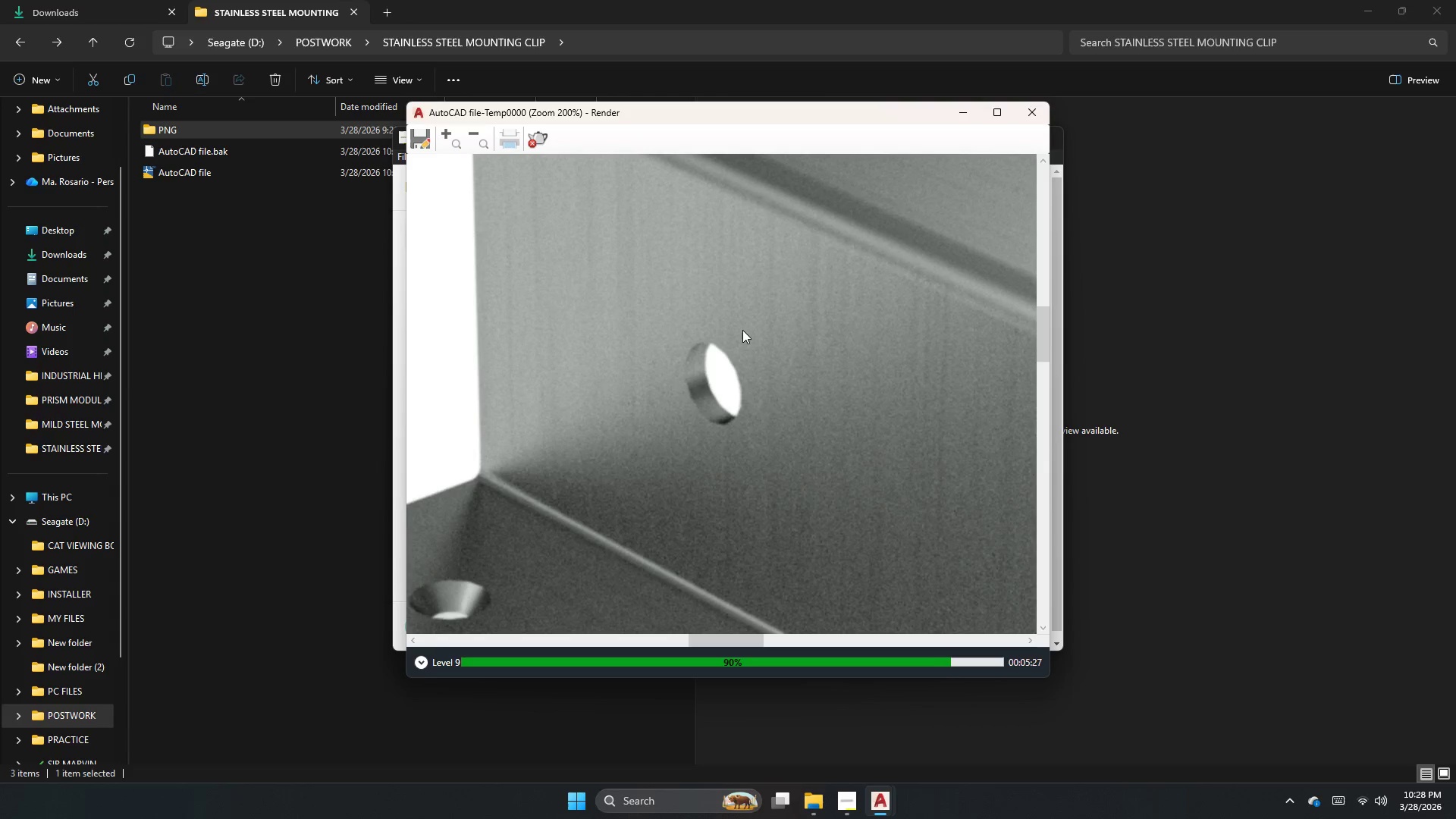 
wait(8.07)
 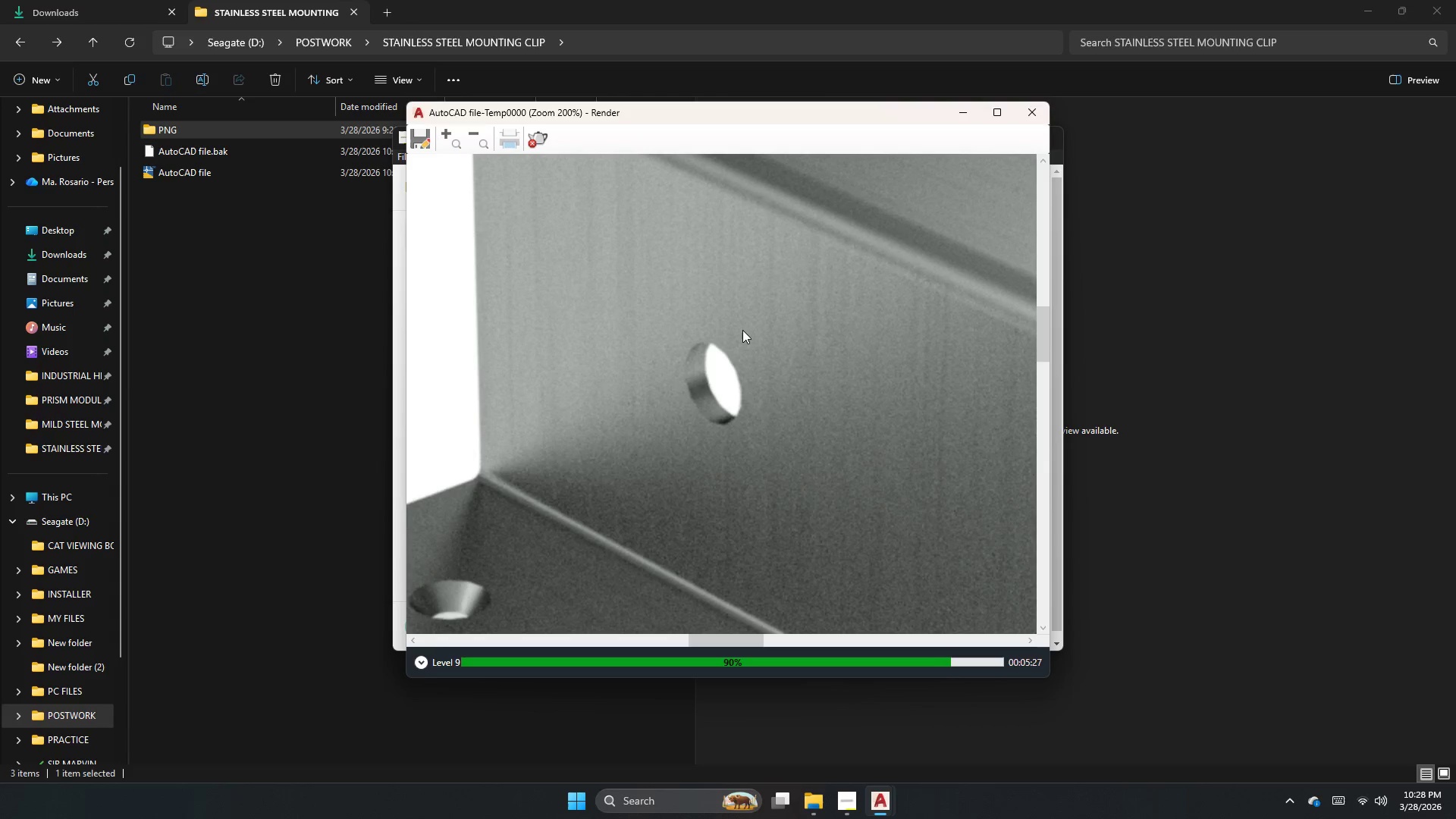 
scroll: coordinate [725, 353], scroll_direction: down, amount: 2.0
 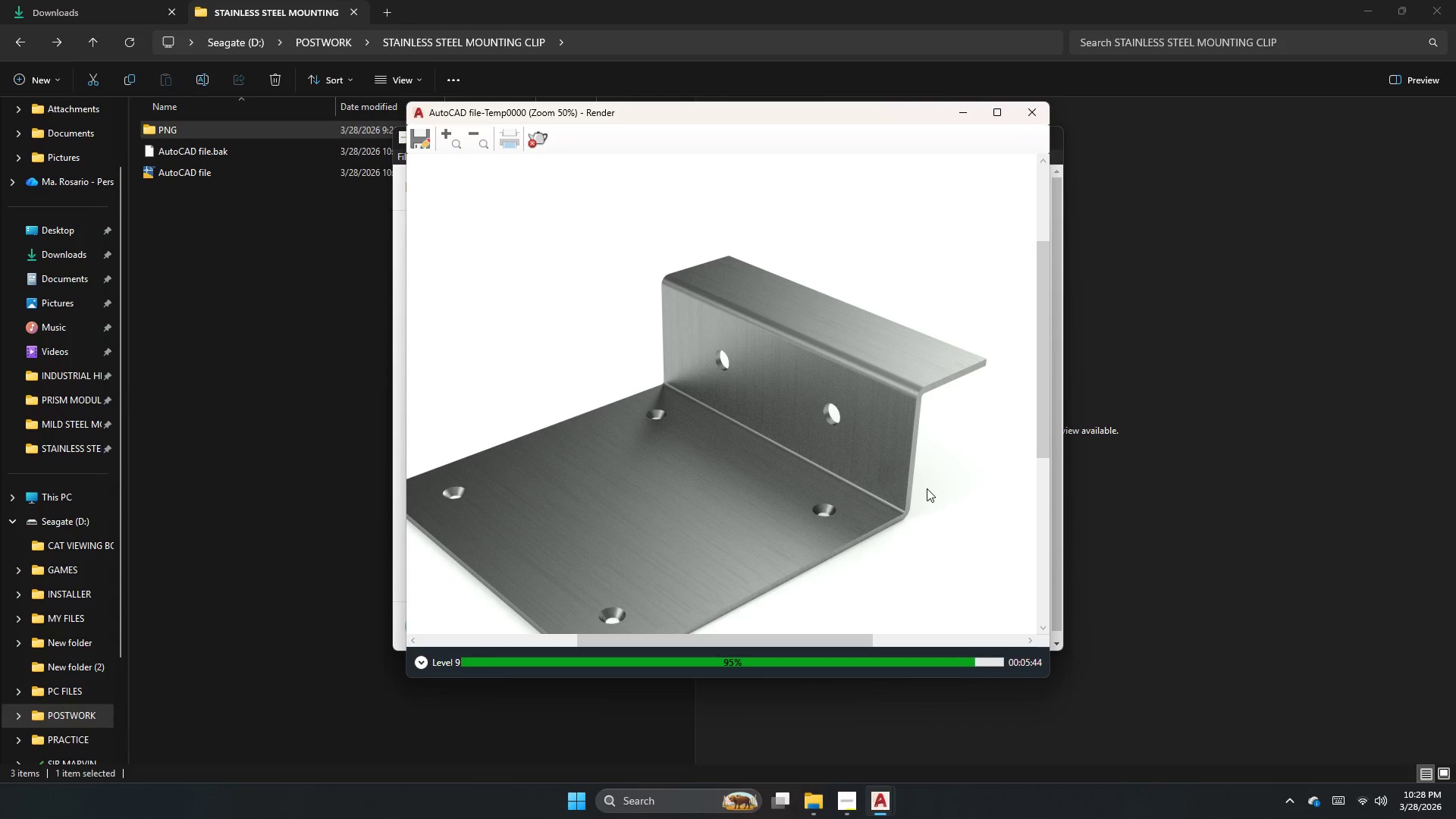 
wait(16.07)
 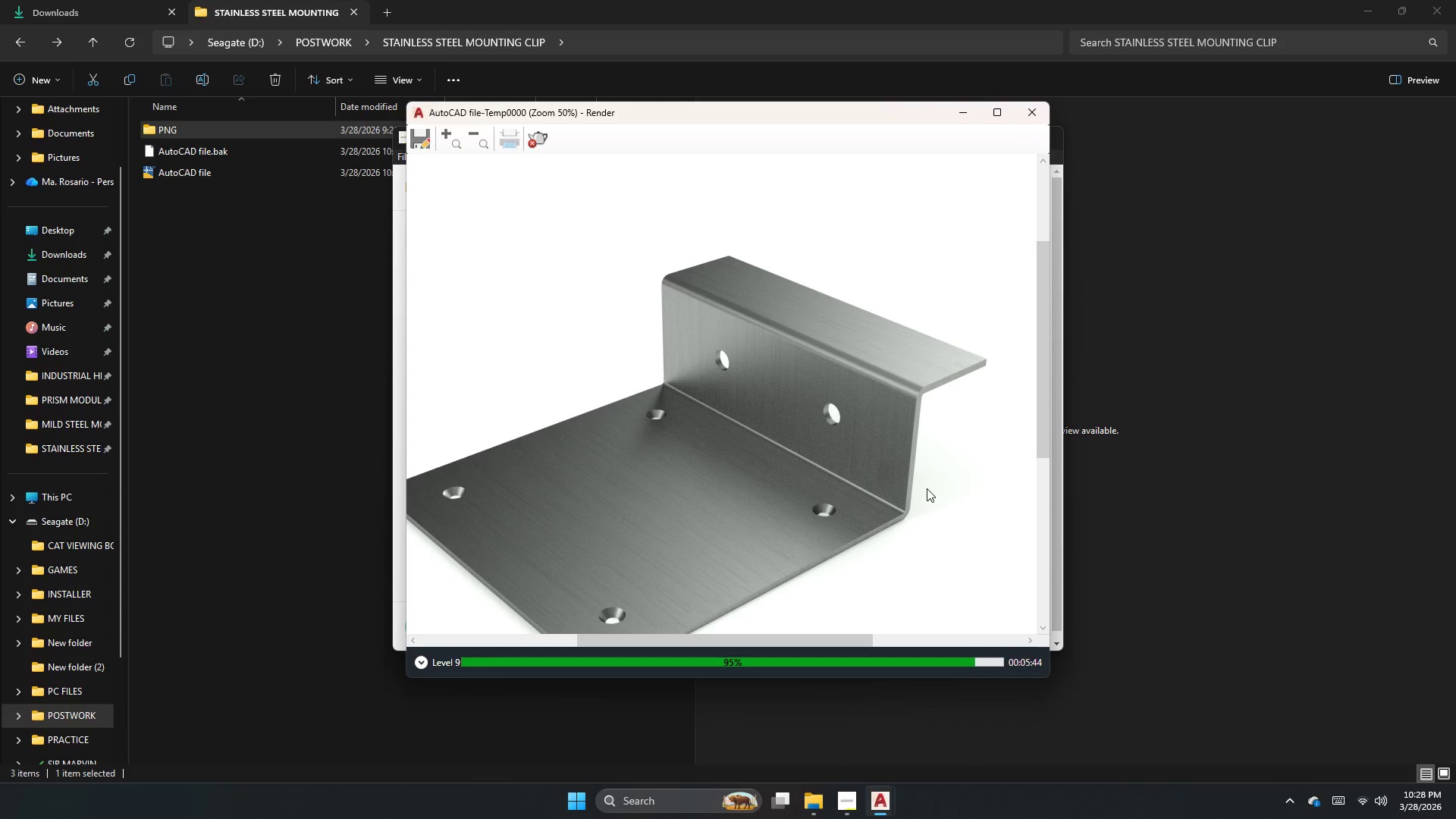 
scroll: coordinate [768, 413], scroll_direction: down, amount: 2.0
 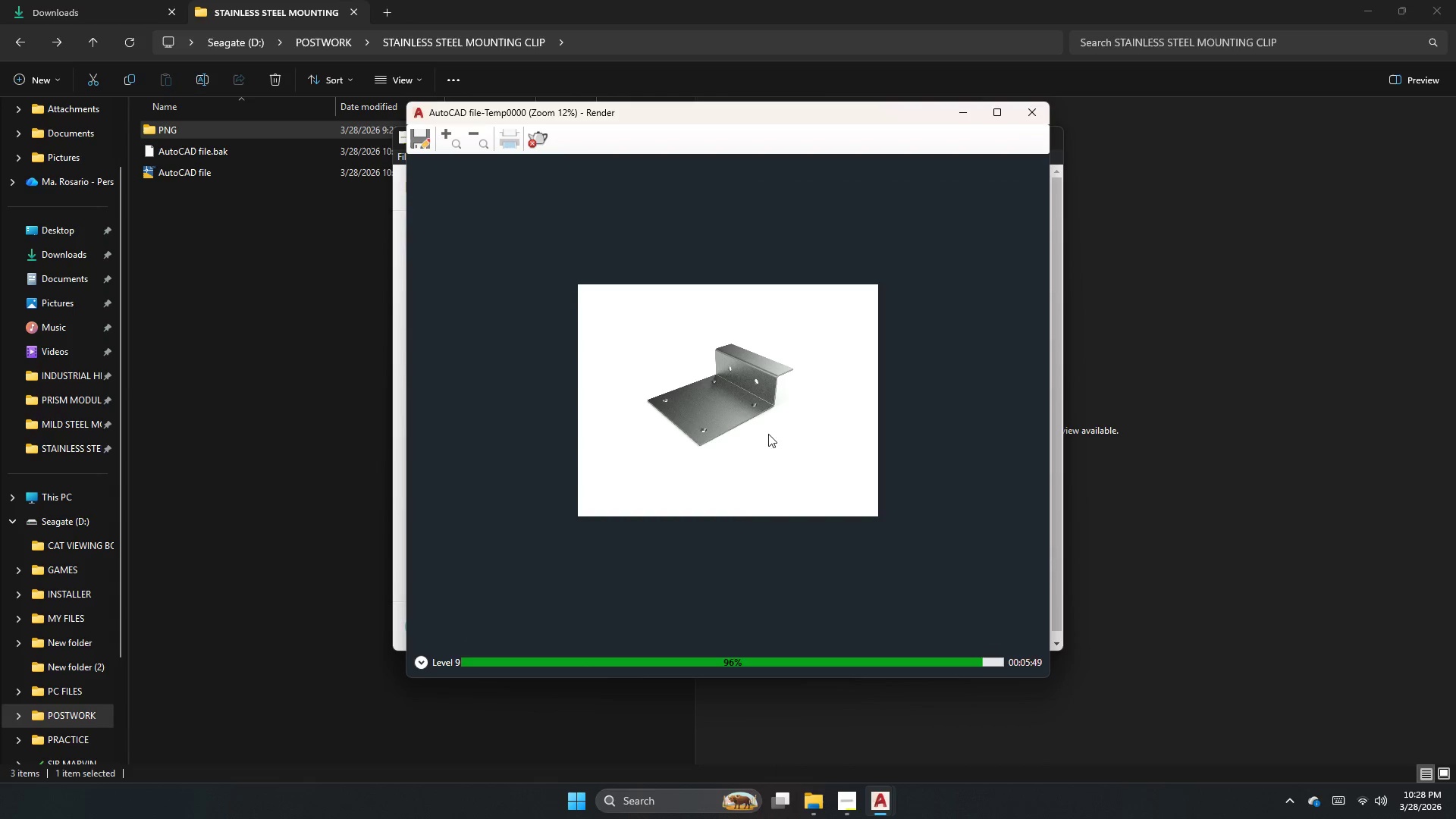 
scroll: coordinate [745, 396], scroll_direction: up, amount: 2.0
 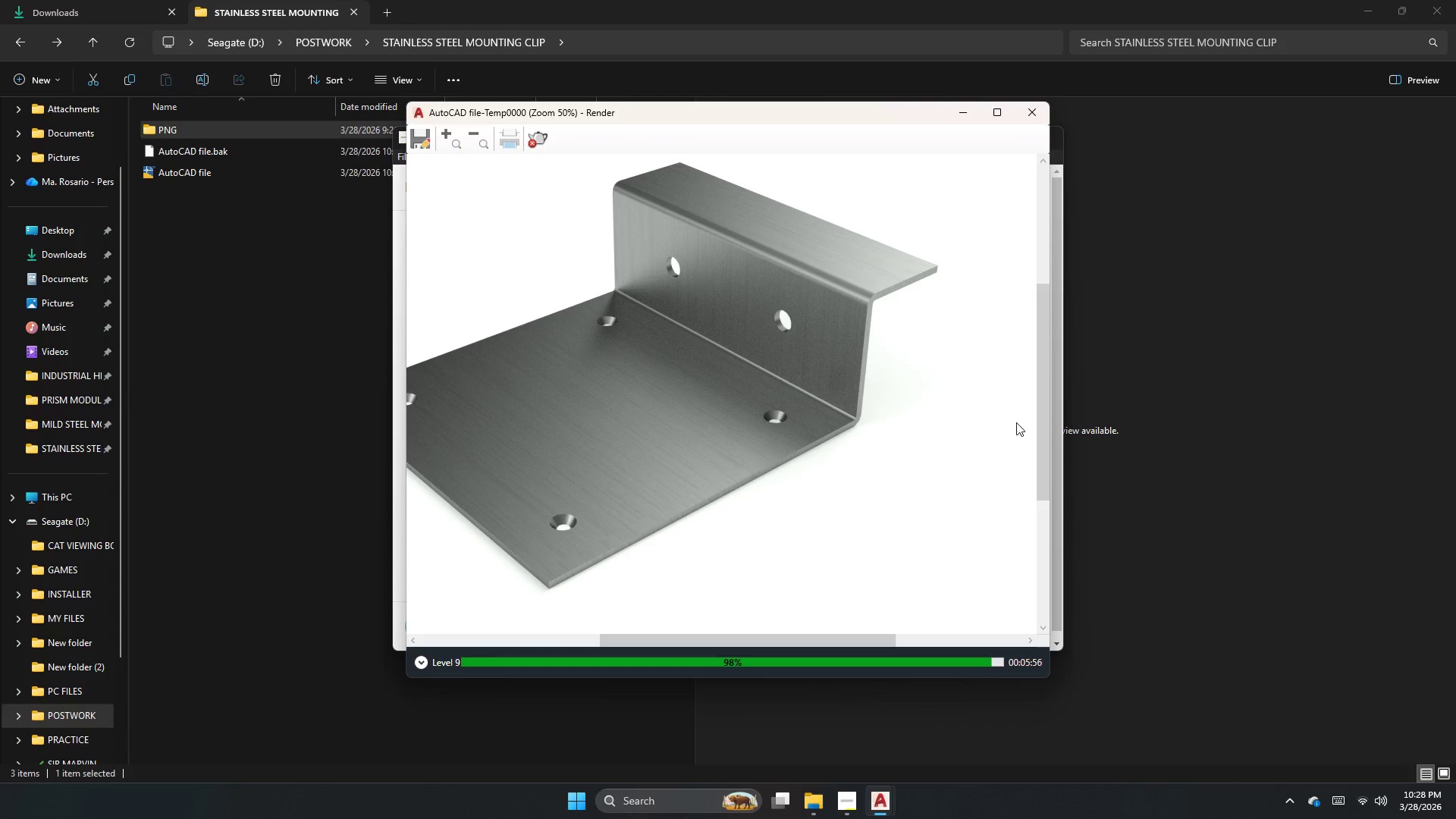 
wait(7.12)
 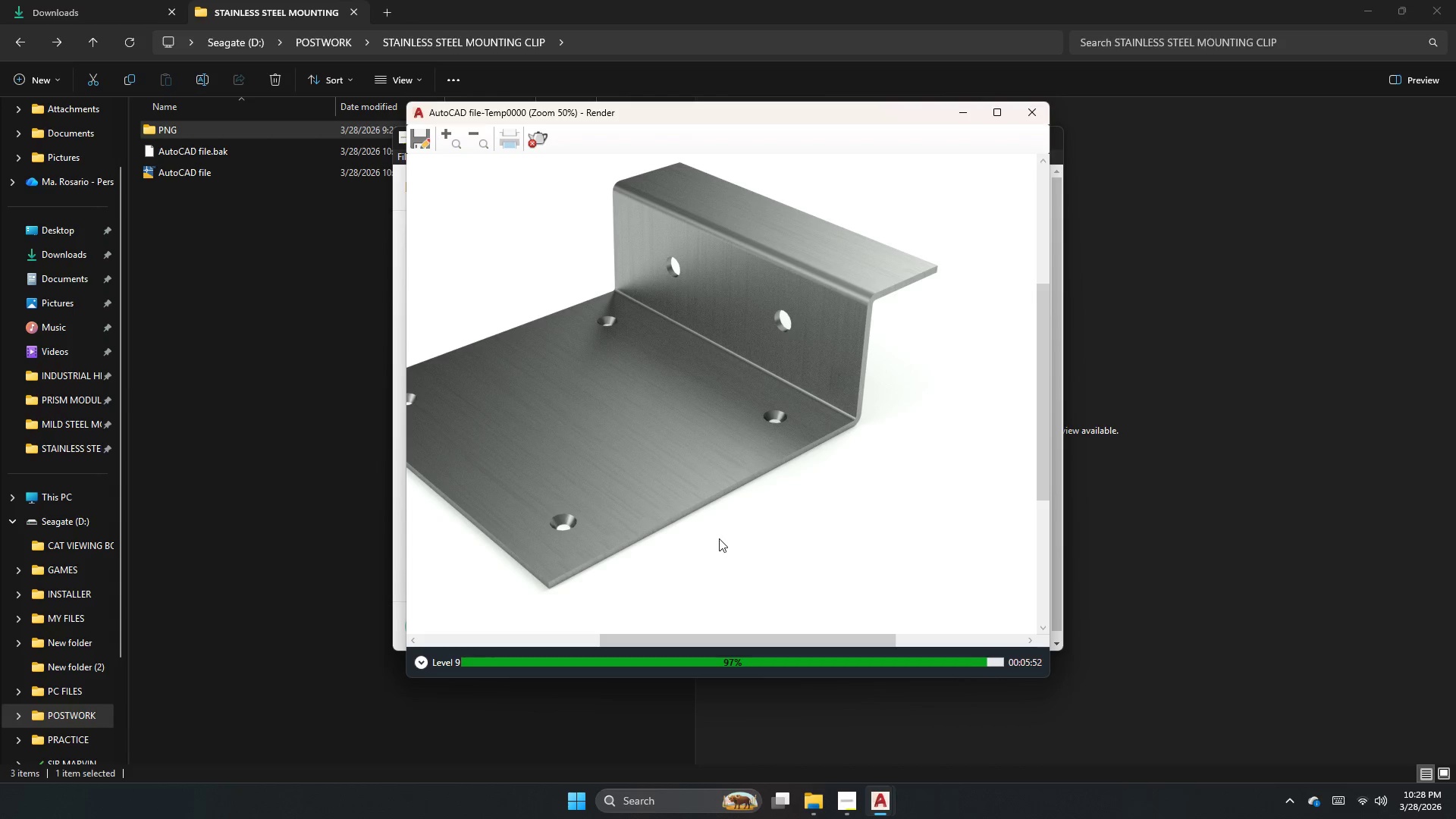 
scroll: coordinate [757, 551], scroll_direction: down, amount: 2.0
 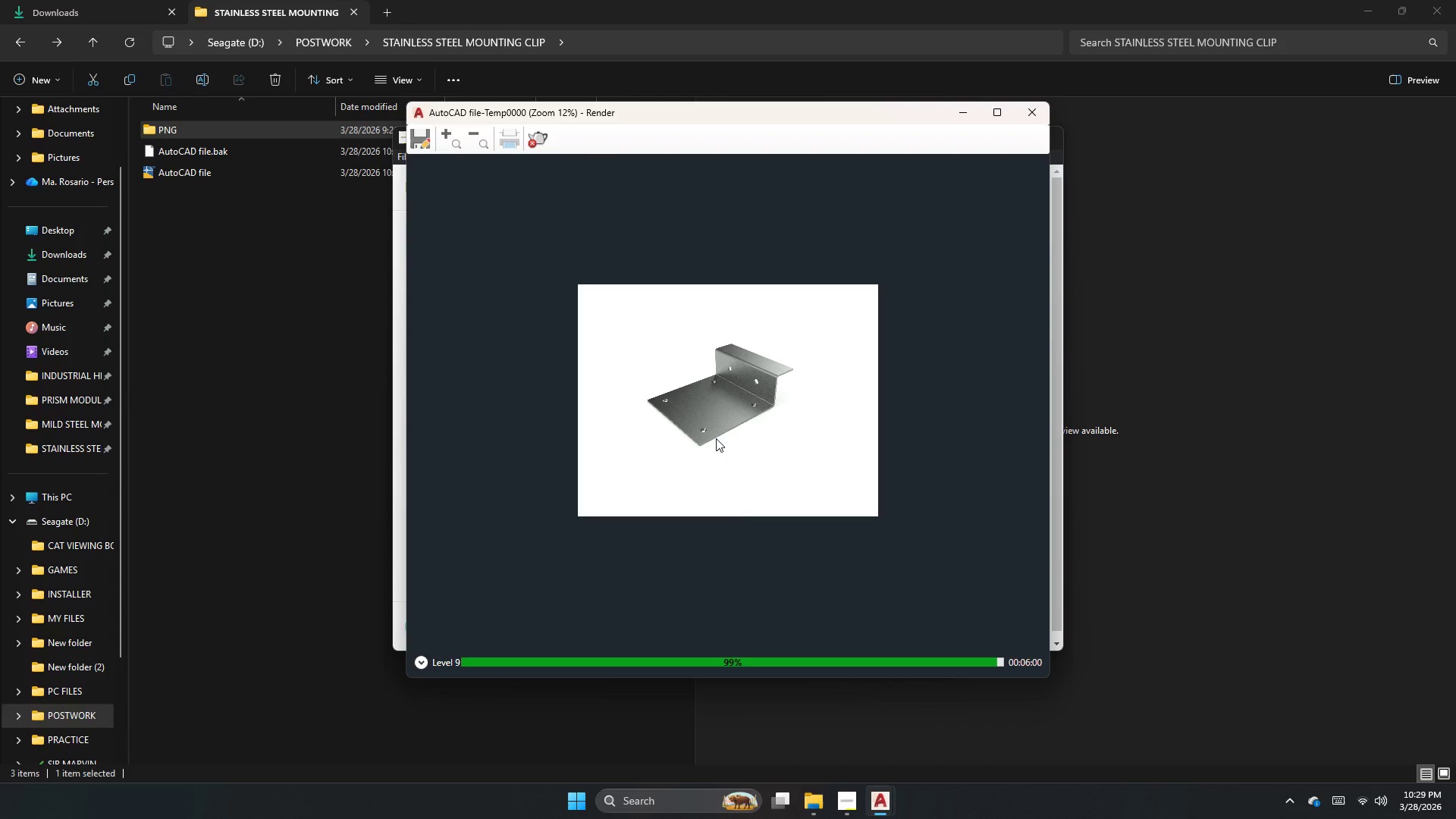 
scroll: coordinate [726, 396], scroll_direction: up, amount: 1.0
 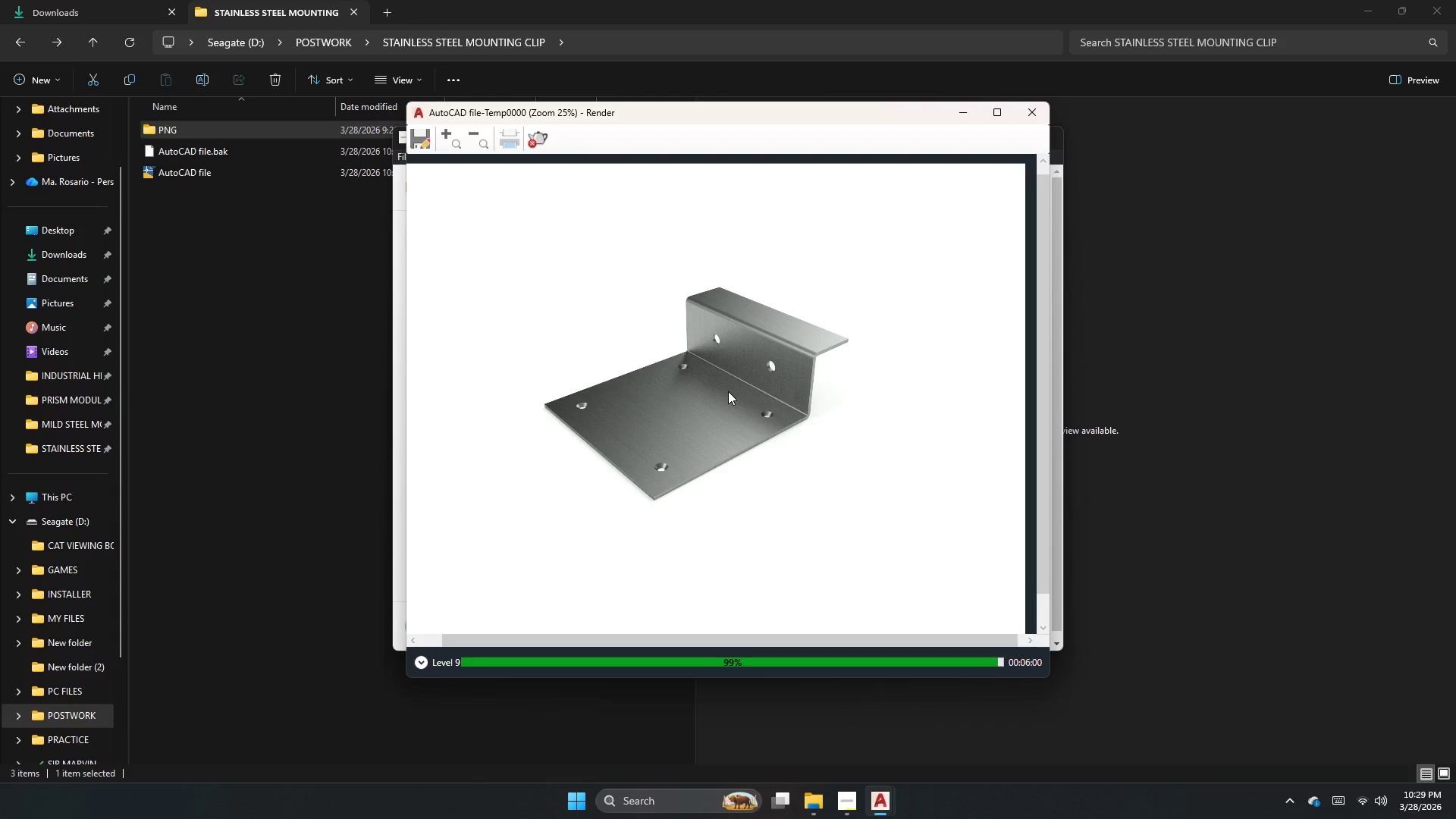 
scroll: coordinate [719, 456], scroll_direction: down, amount: 1.0
 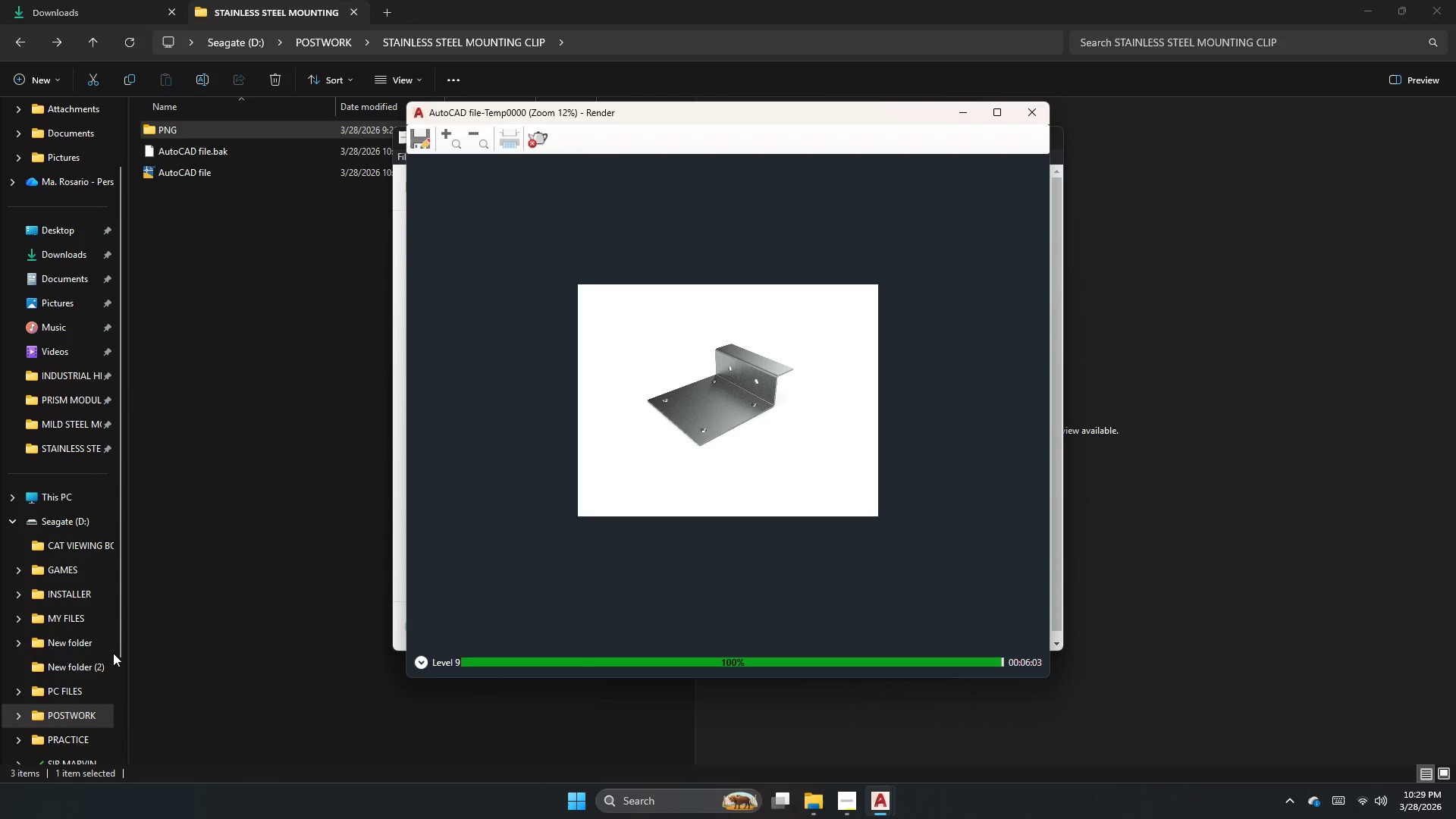 
scroll: coordinate [769, 427], scroll_direction: up, amount: 6.0
 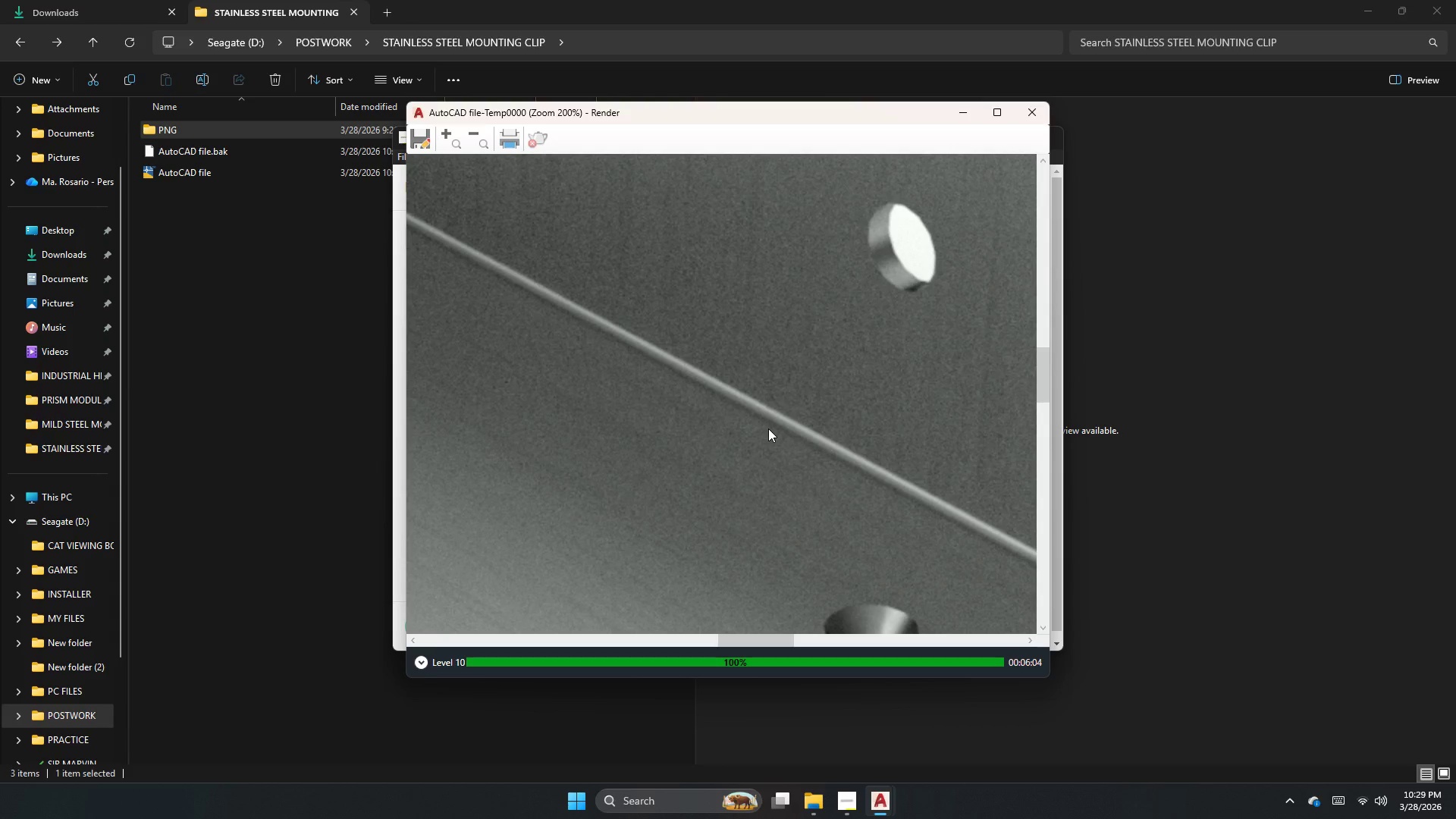 
scroll: coordinate [768, 428], scroll_direction: down, amount: 2.0
 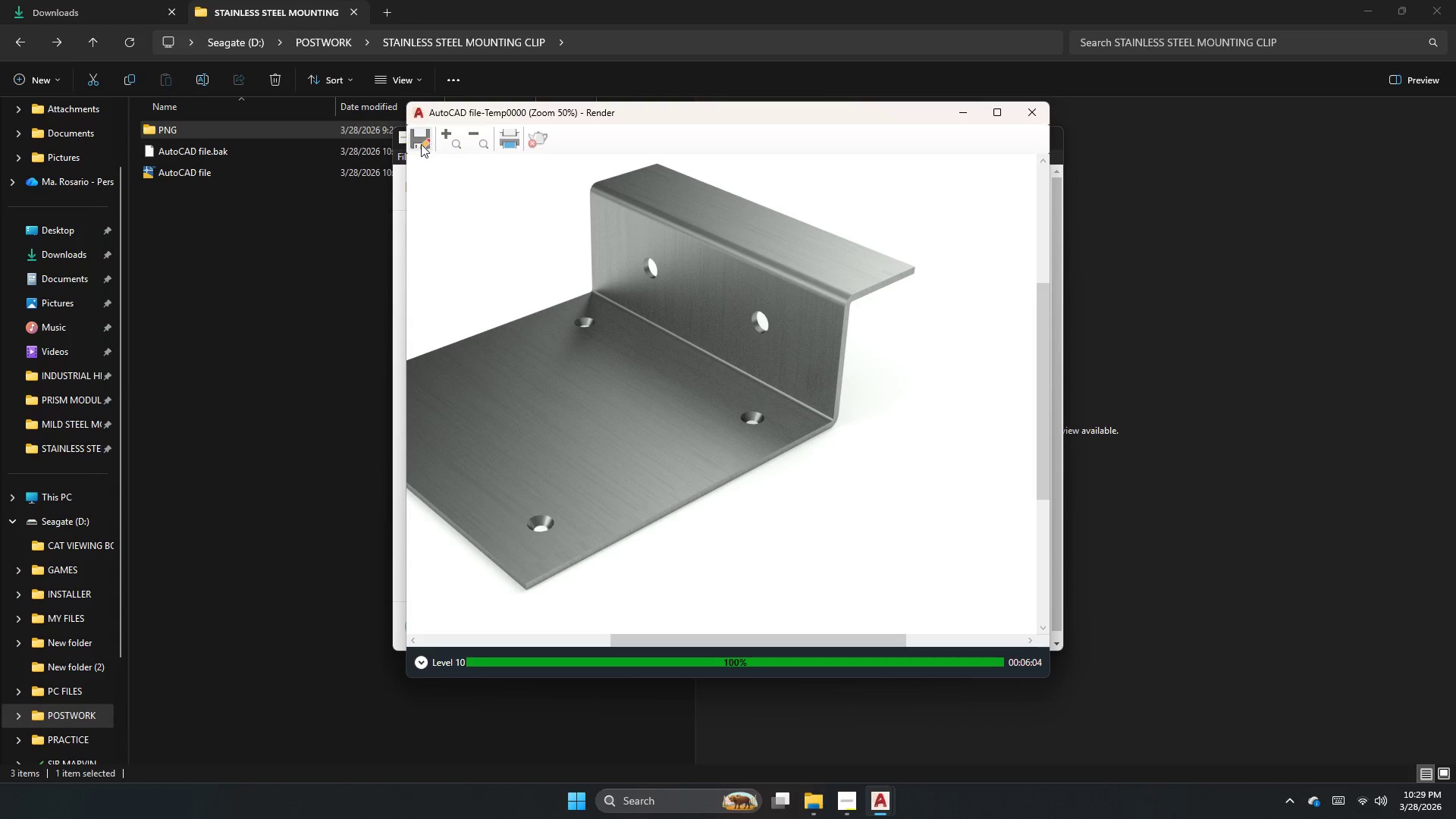 
left_click([421, 144])
 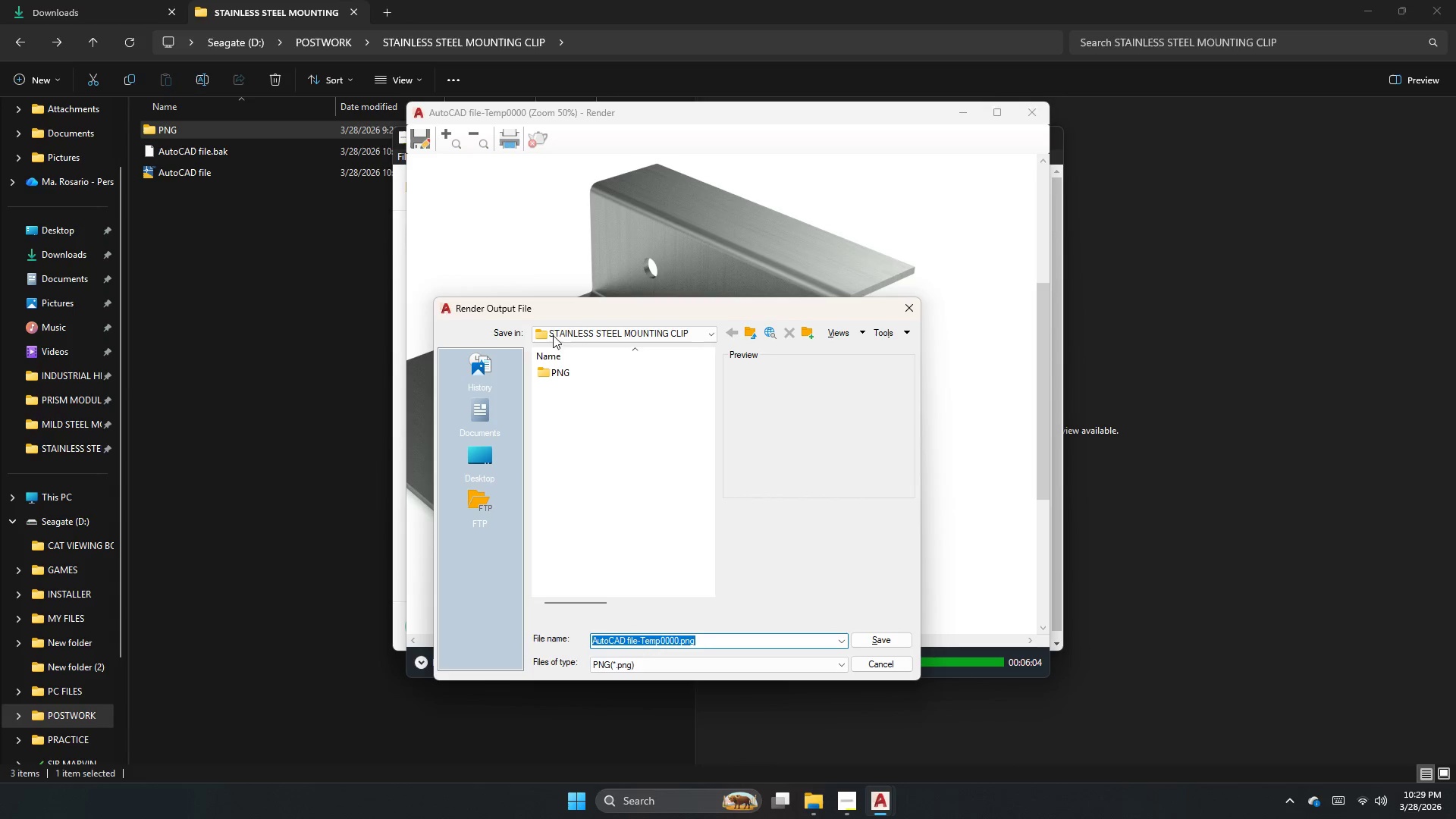 
double_click([565, 378])
 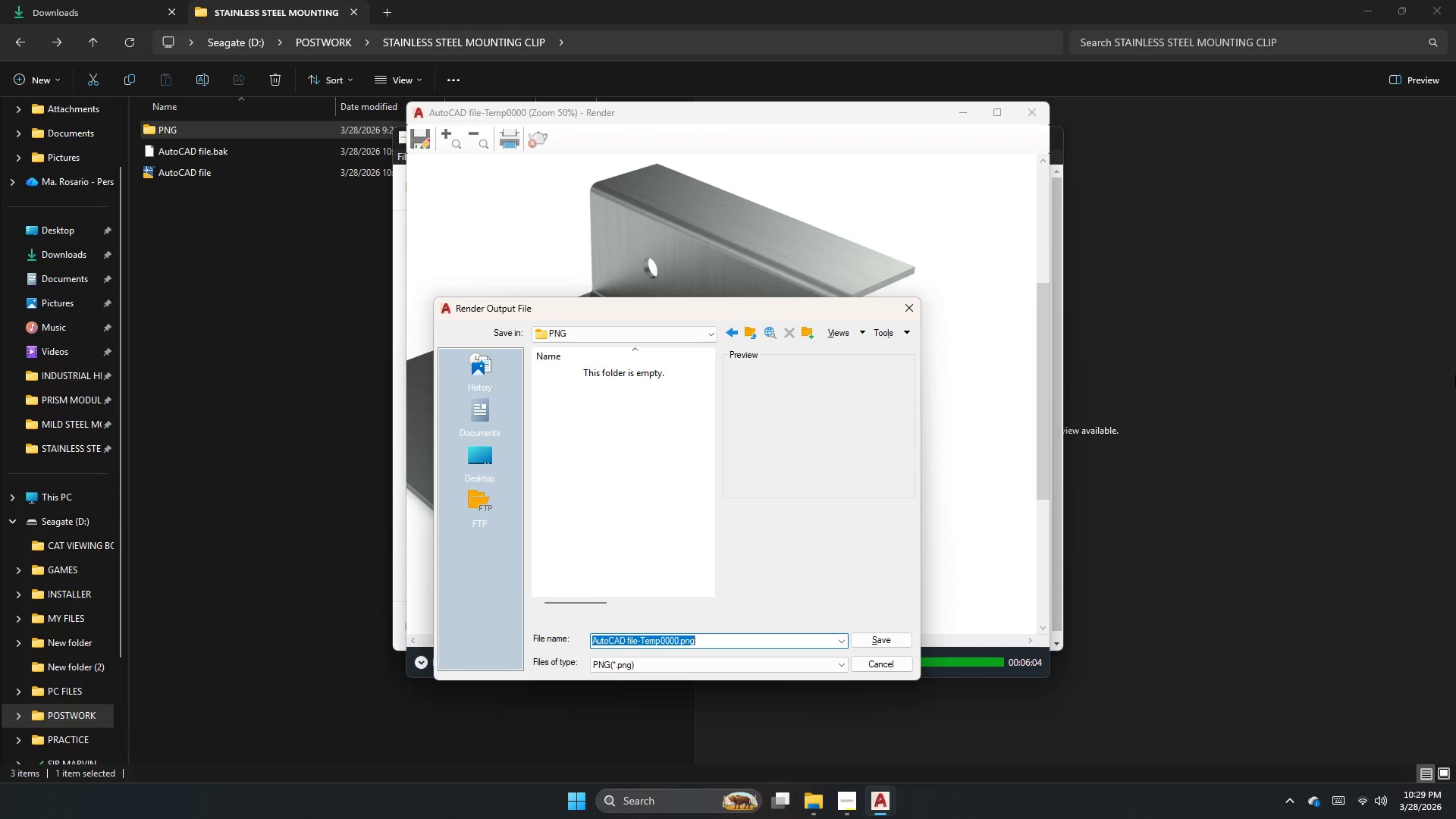 
type(3-quarter oersoective)
key(Backspace)
key(Backspace)
key(Backspace)
key(Backspace)
key(Backspace)
key(Backspace)
key(Backspace)
key(Backspace)
key(Backspace)
key(Backspace)
key(Backspace)
type(perspective)
 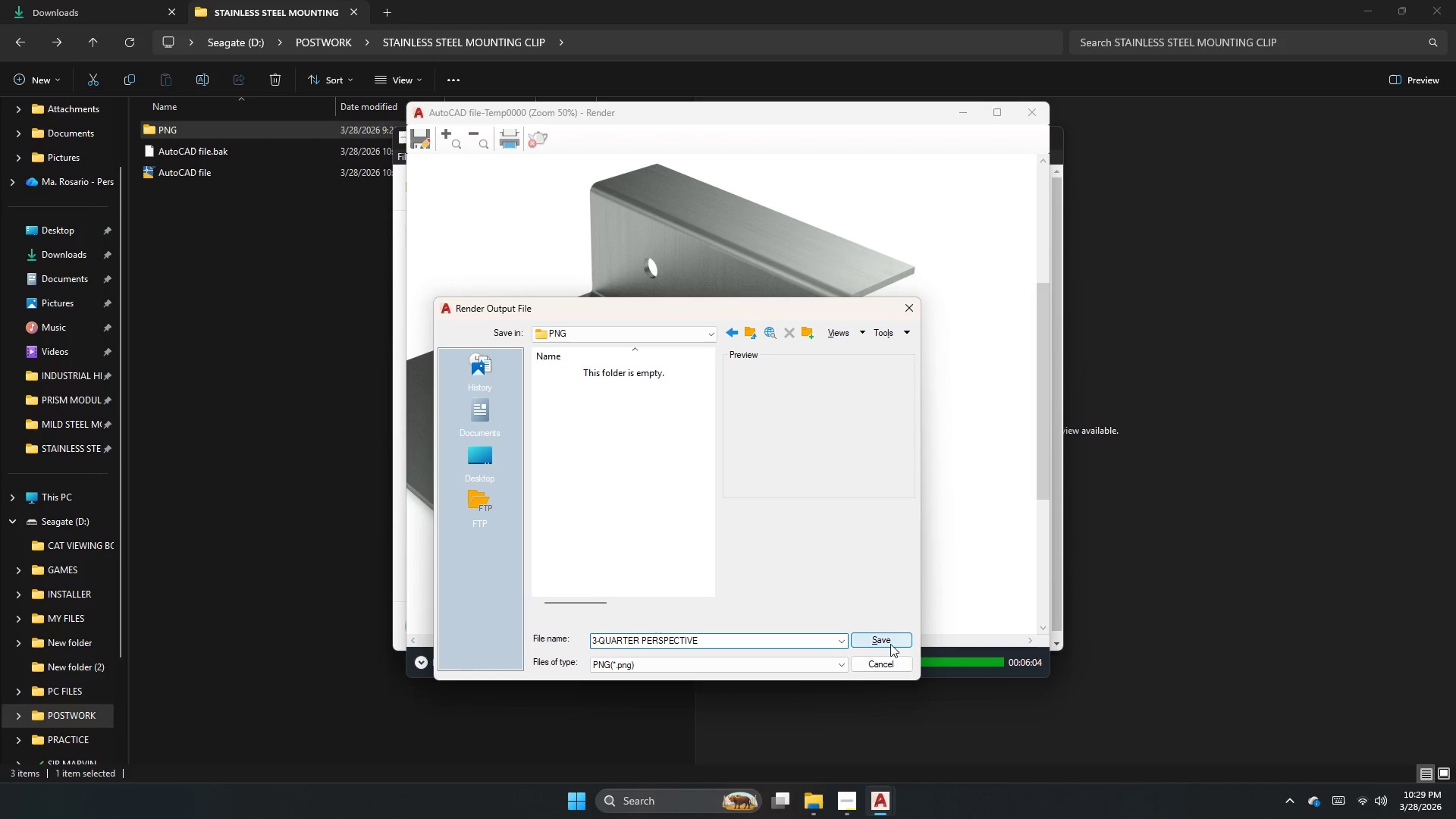 
left_click([893, 640])
 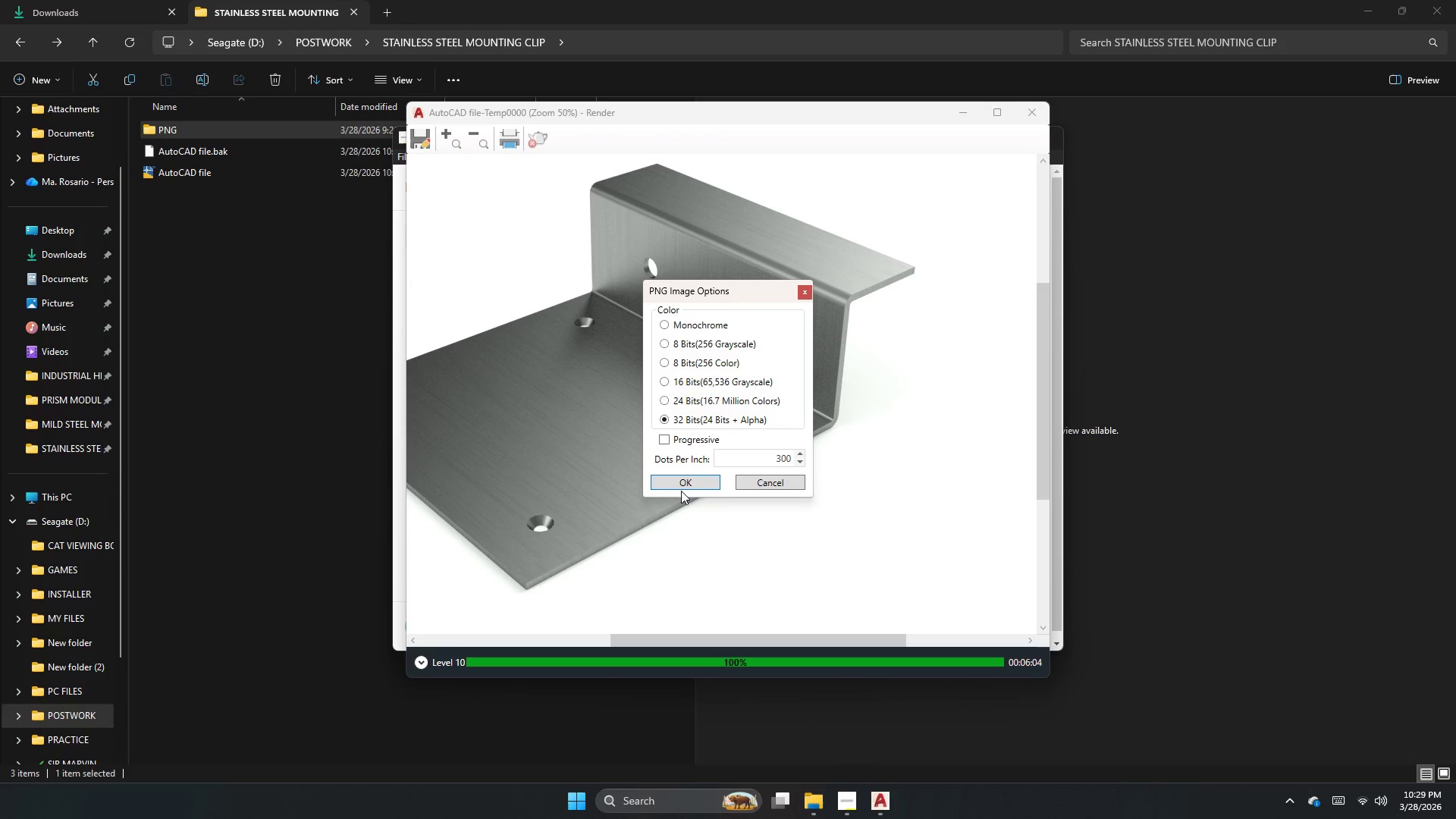 
left_click([687, 476])
 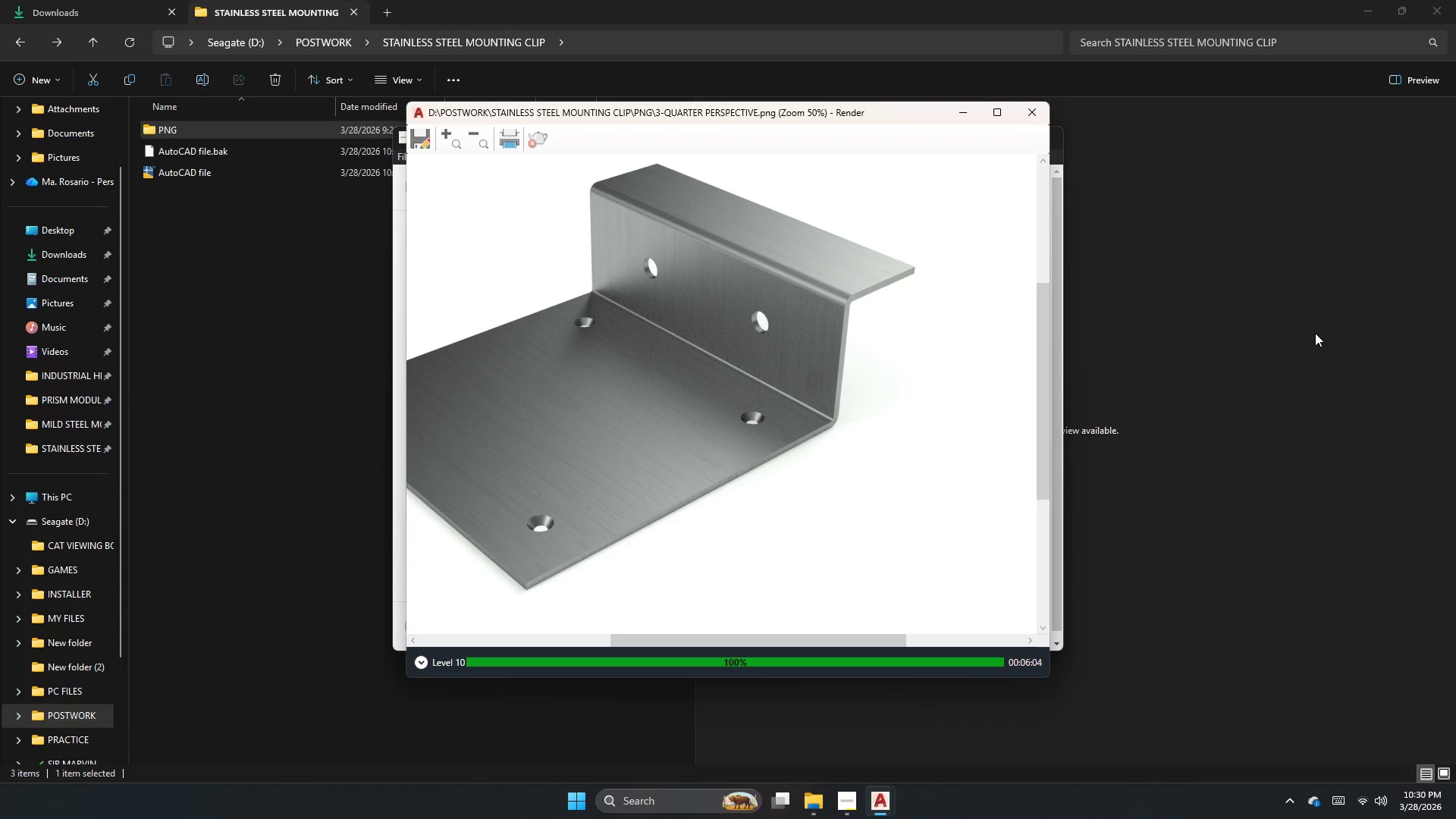 
wait(35.78)
 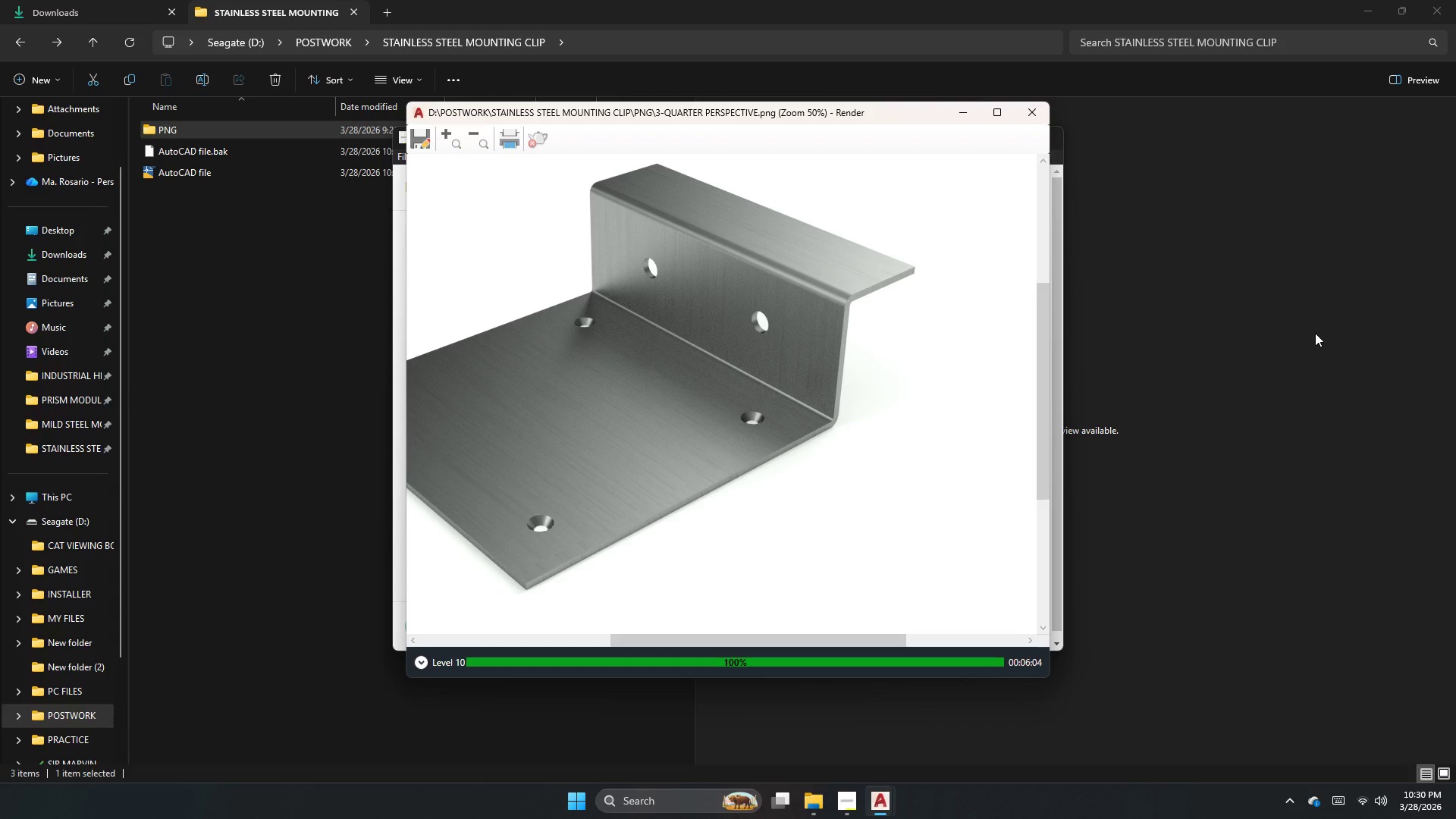 
double_click([230, 139])
 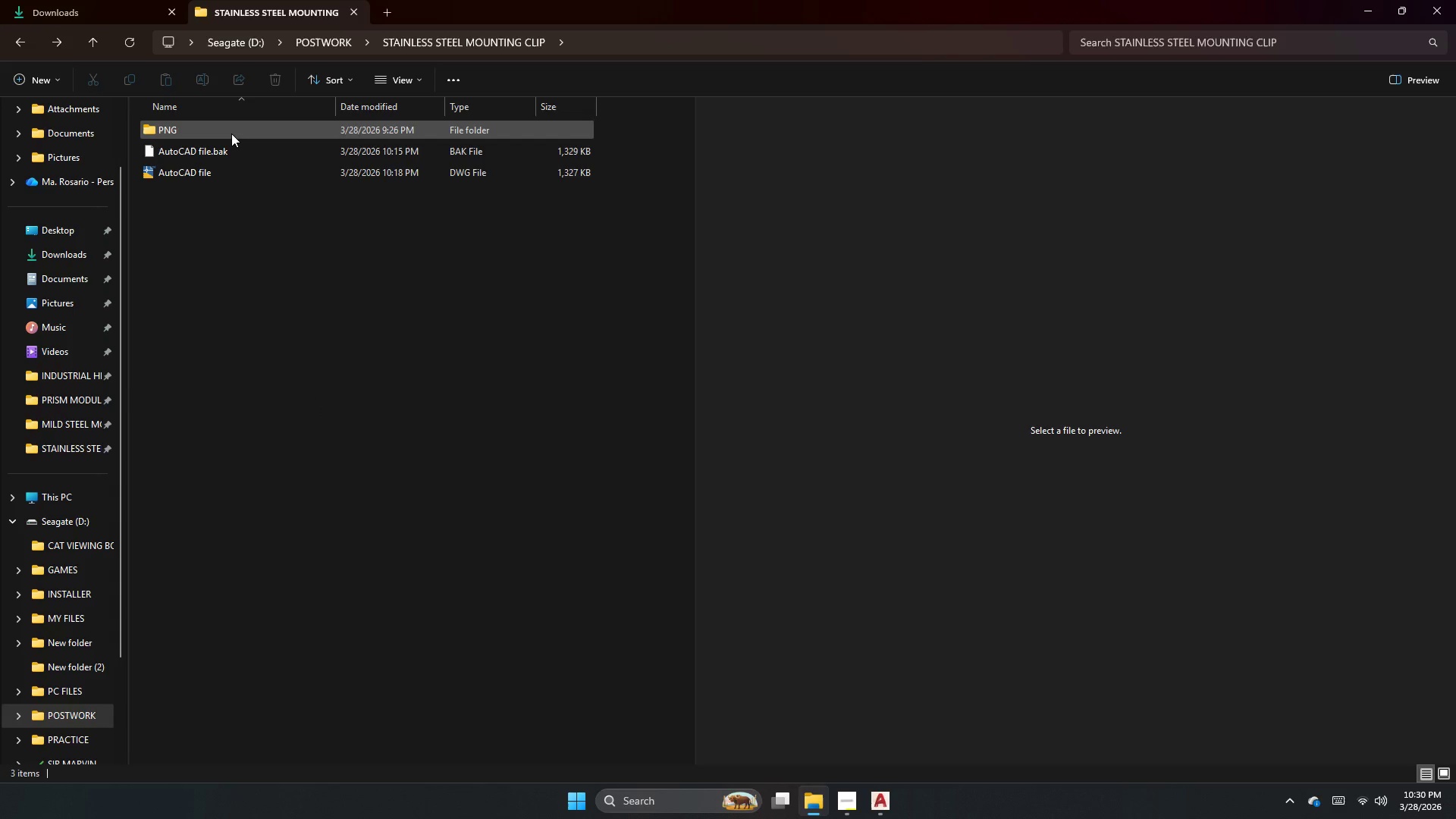 
triple_click([231, 133])
 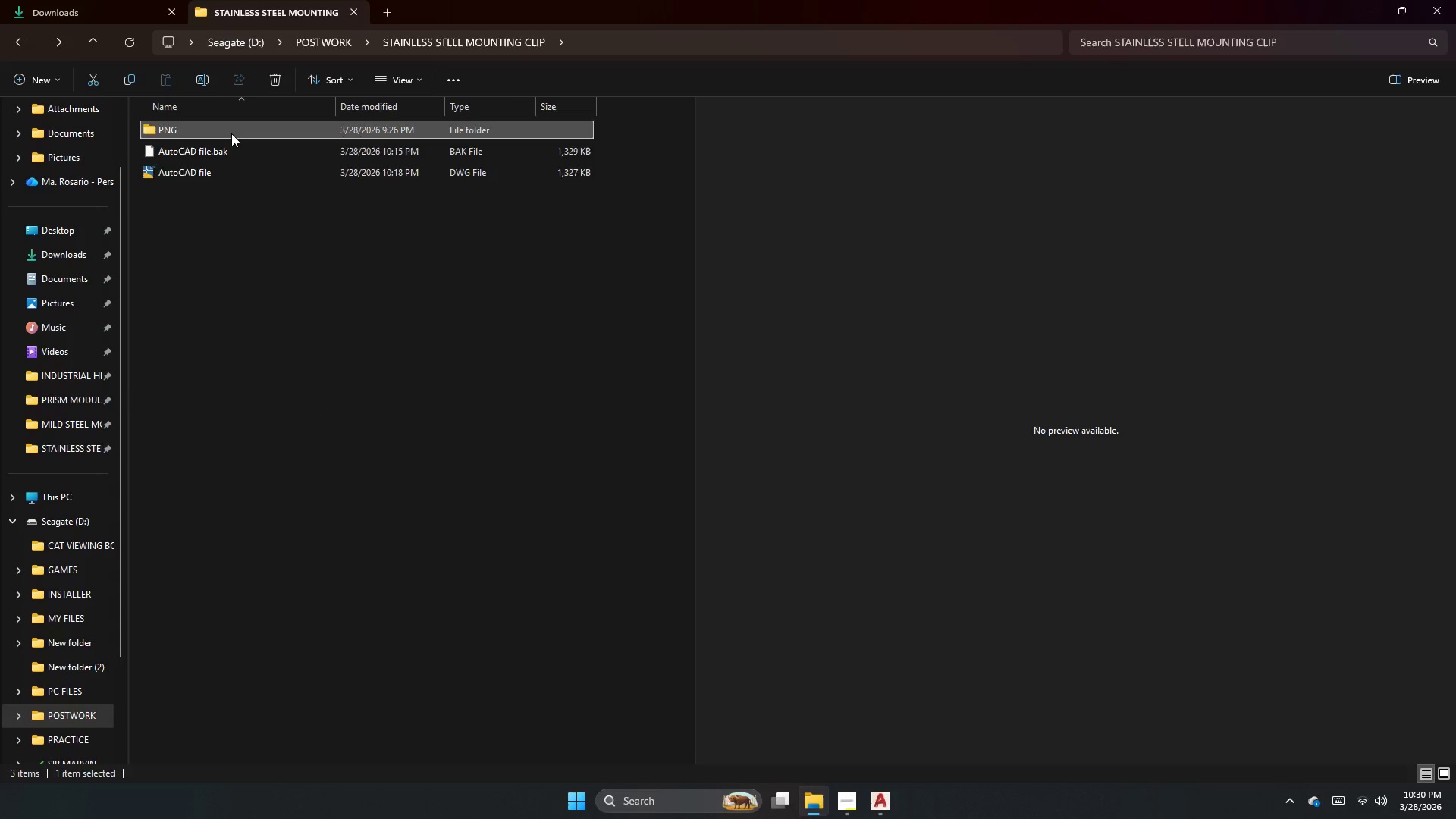 
triple_click([231, 133])
 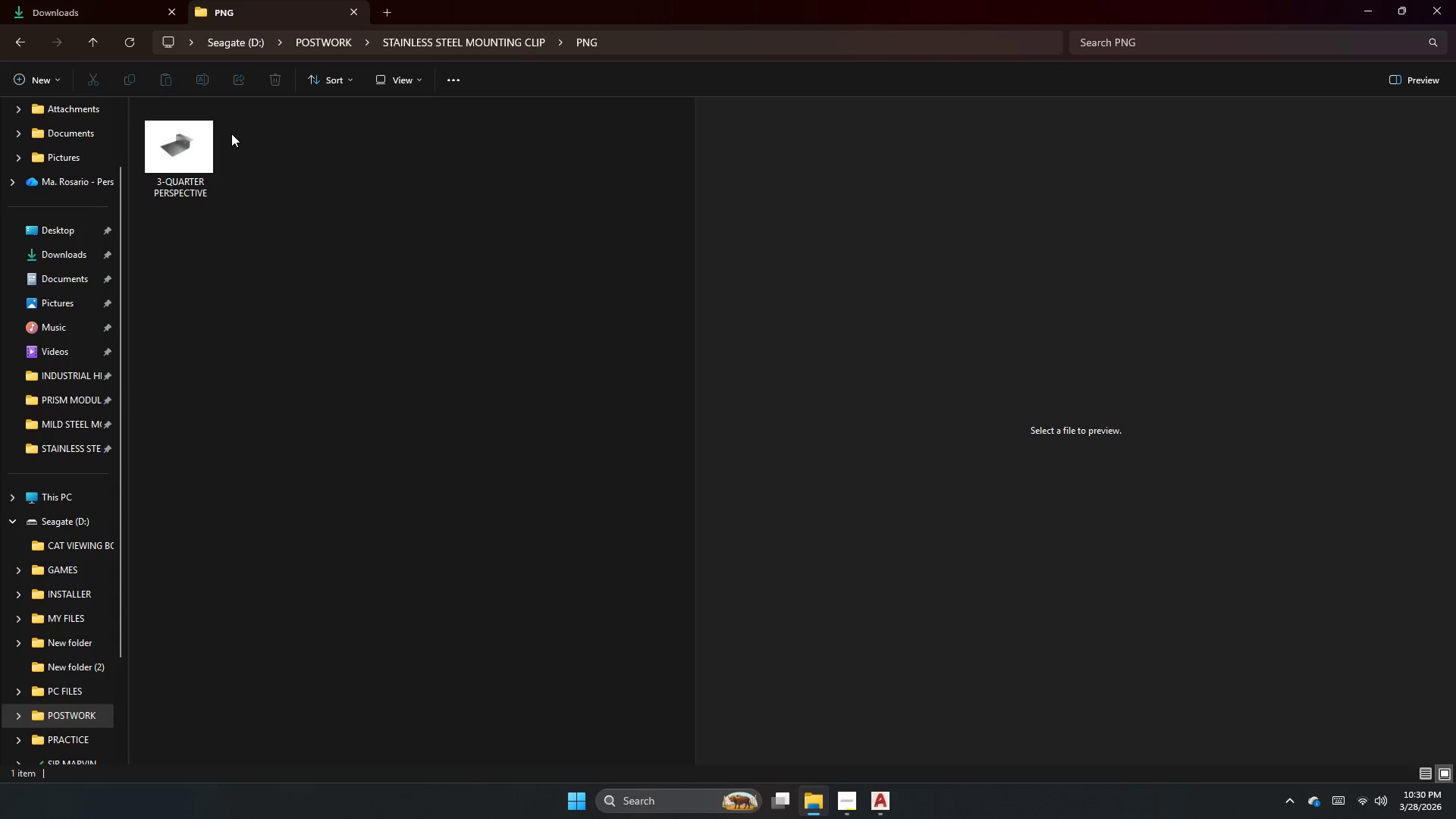 
left_click([165, 158])
 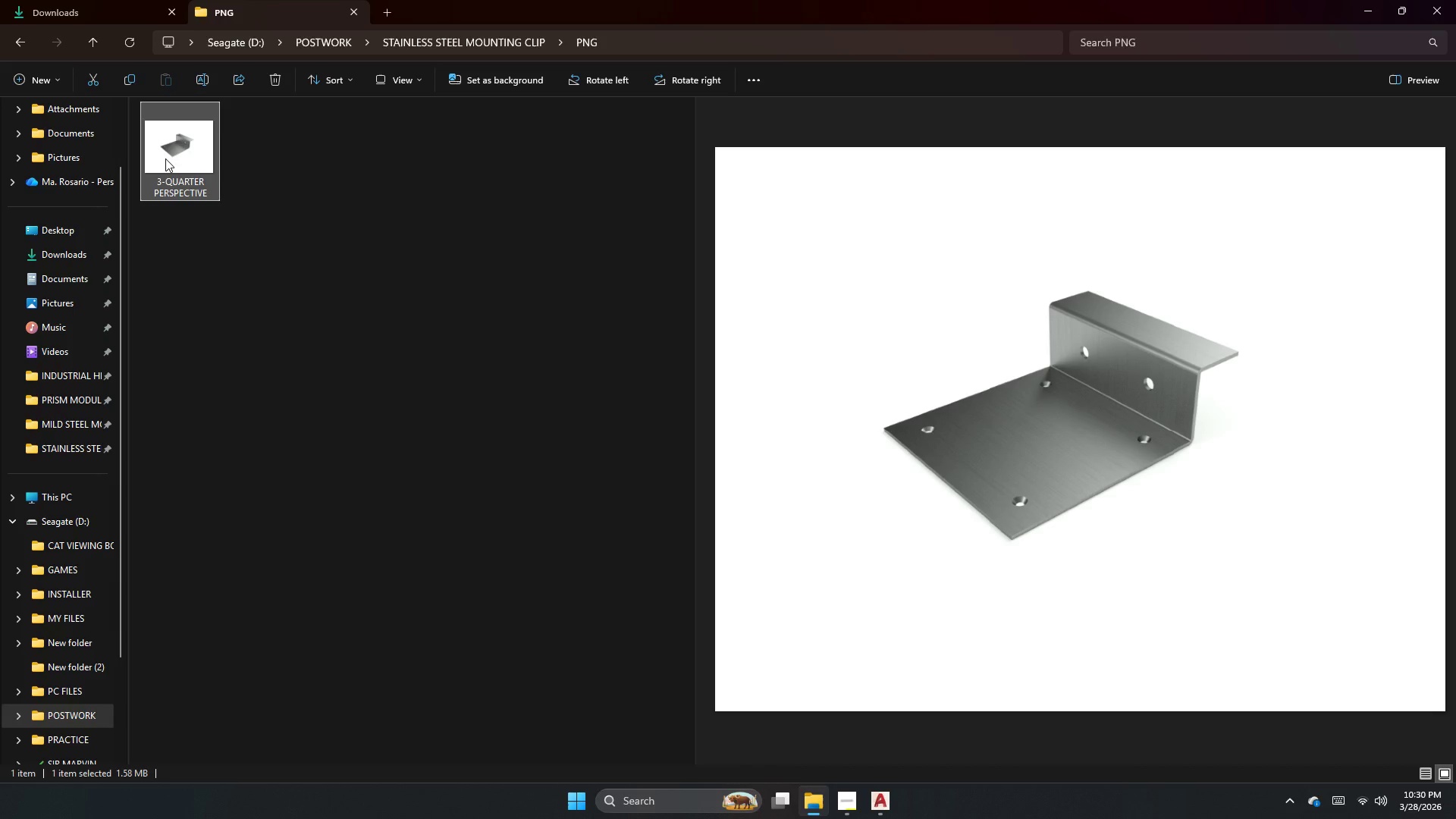 
mouse_move([194, 179])
 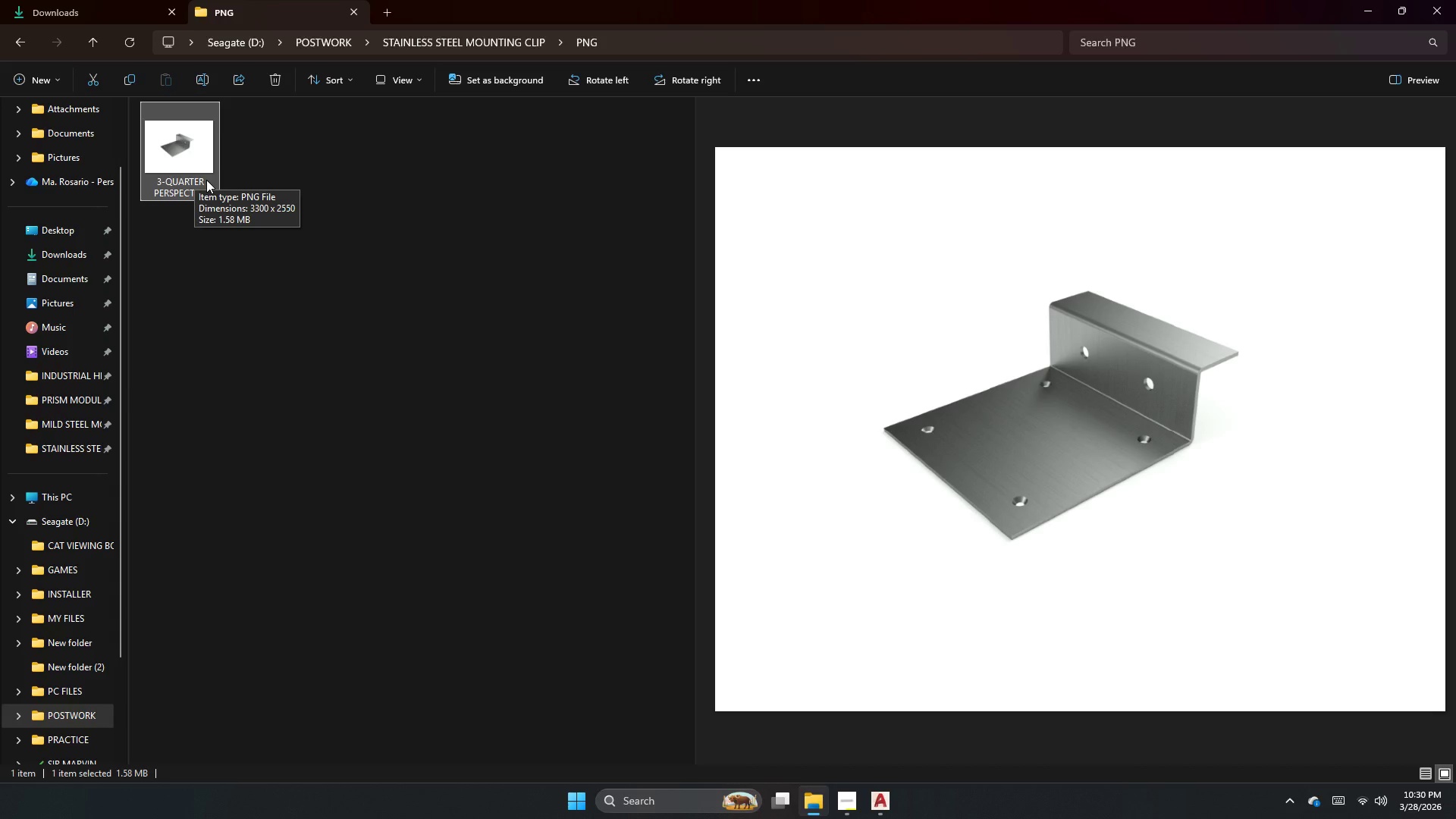 
wait(30.87)
 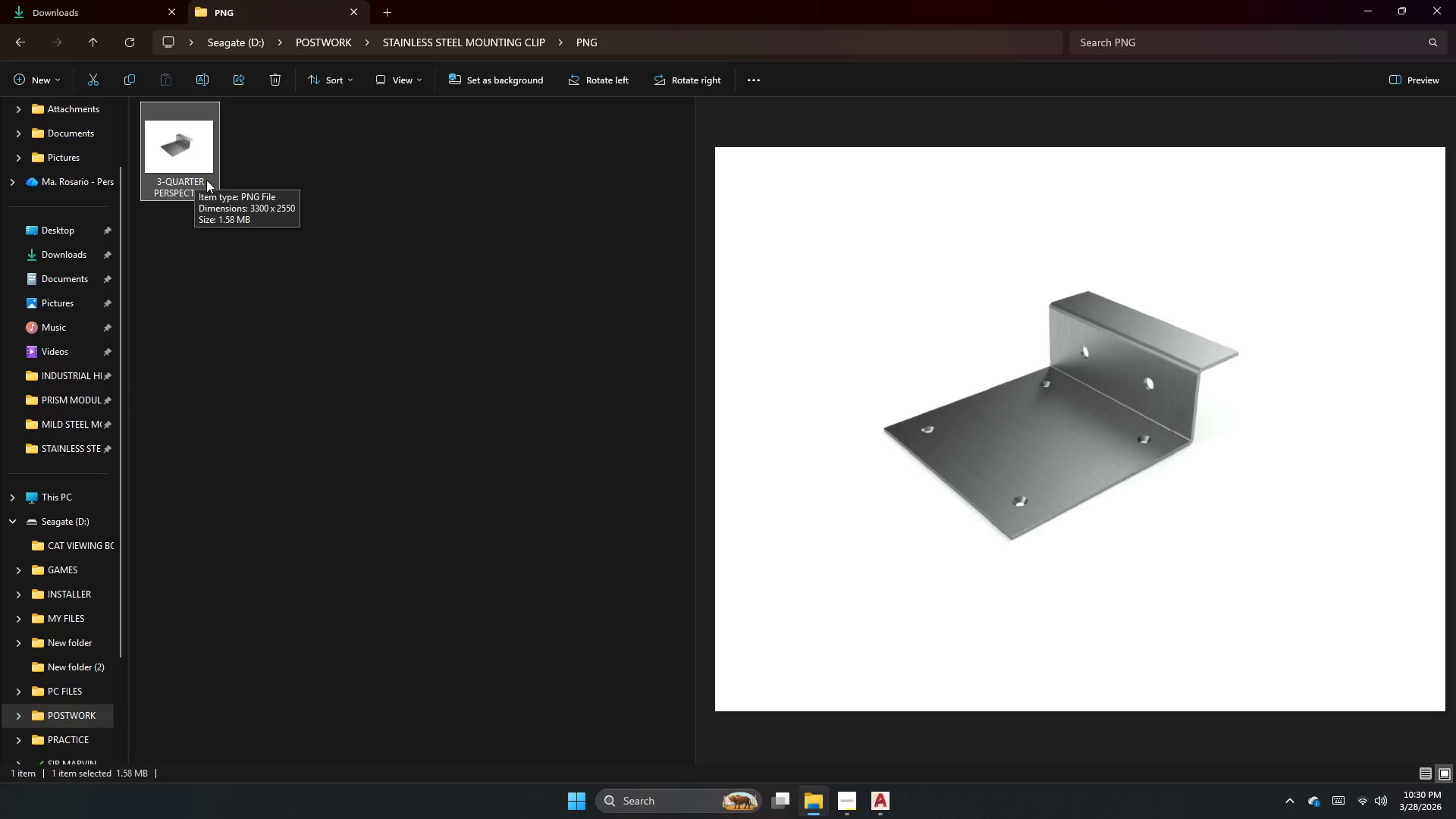 
left_click([882, 805])
 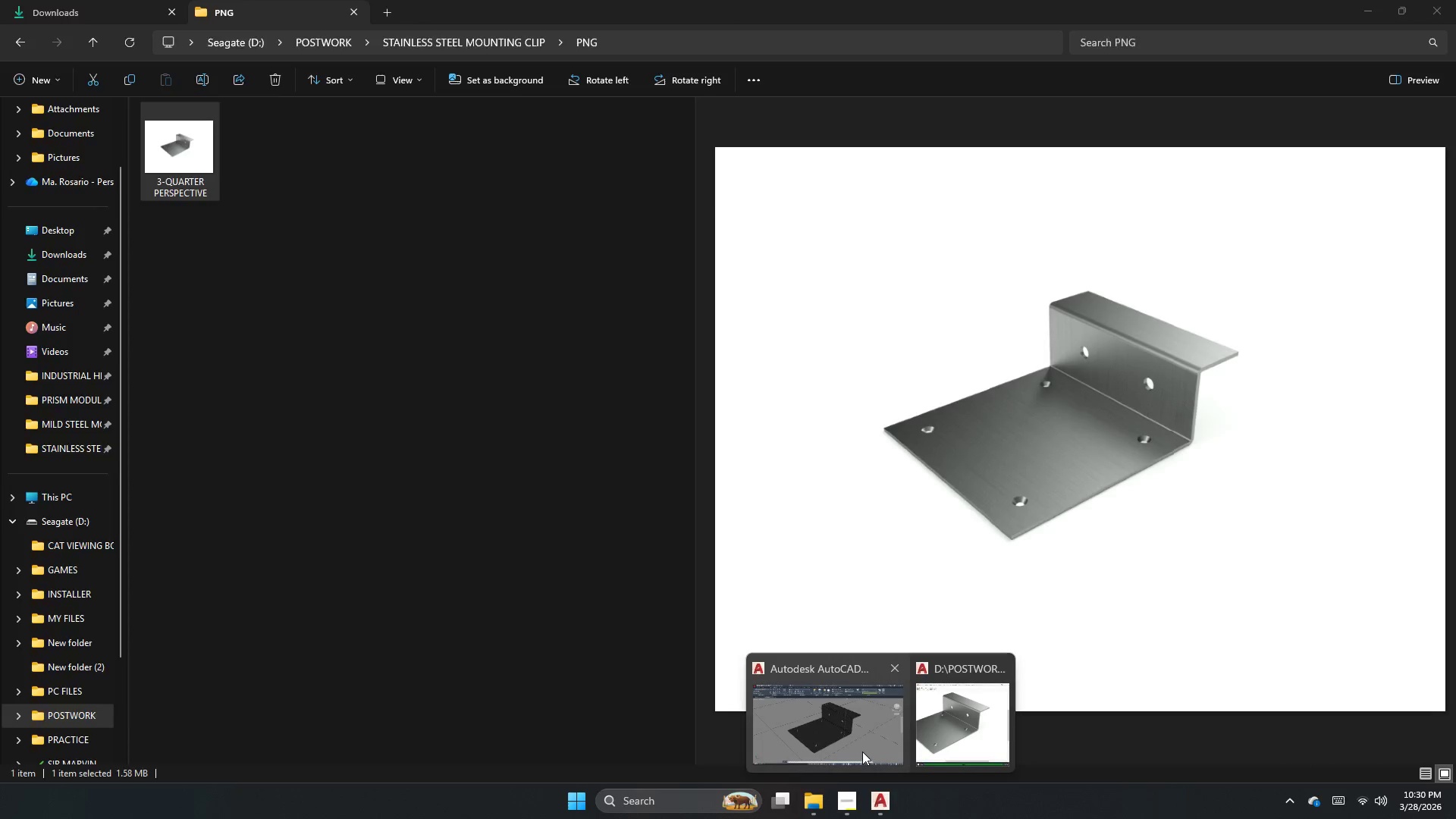 
left_click([862, 748])
 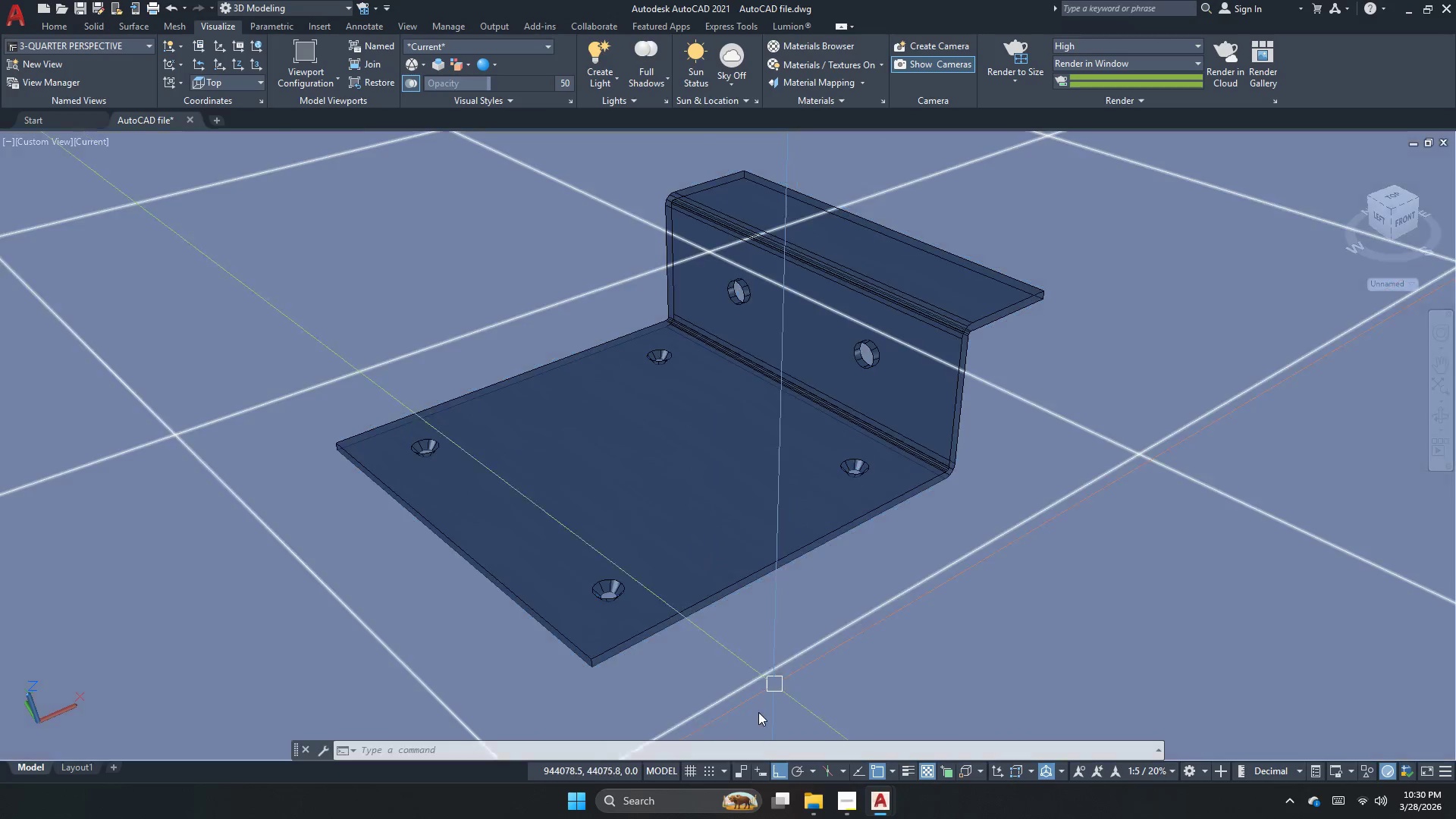 
left_click([885, 802])
 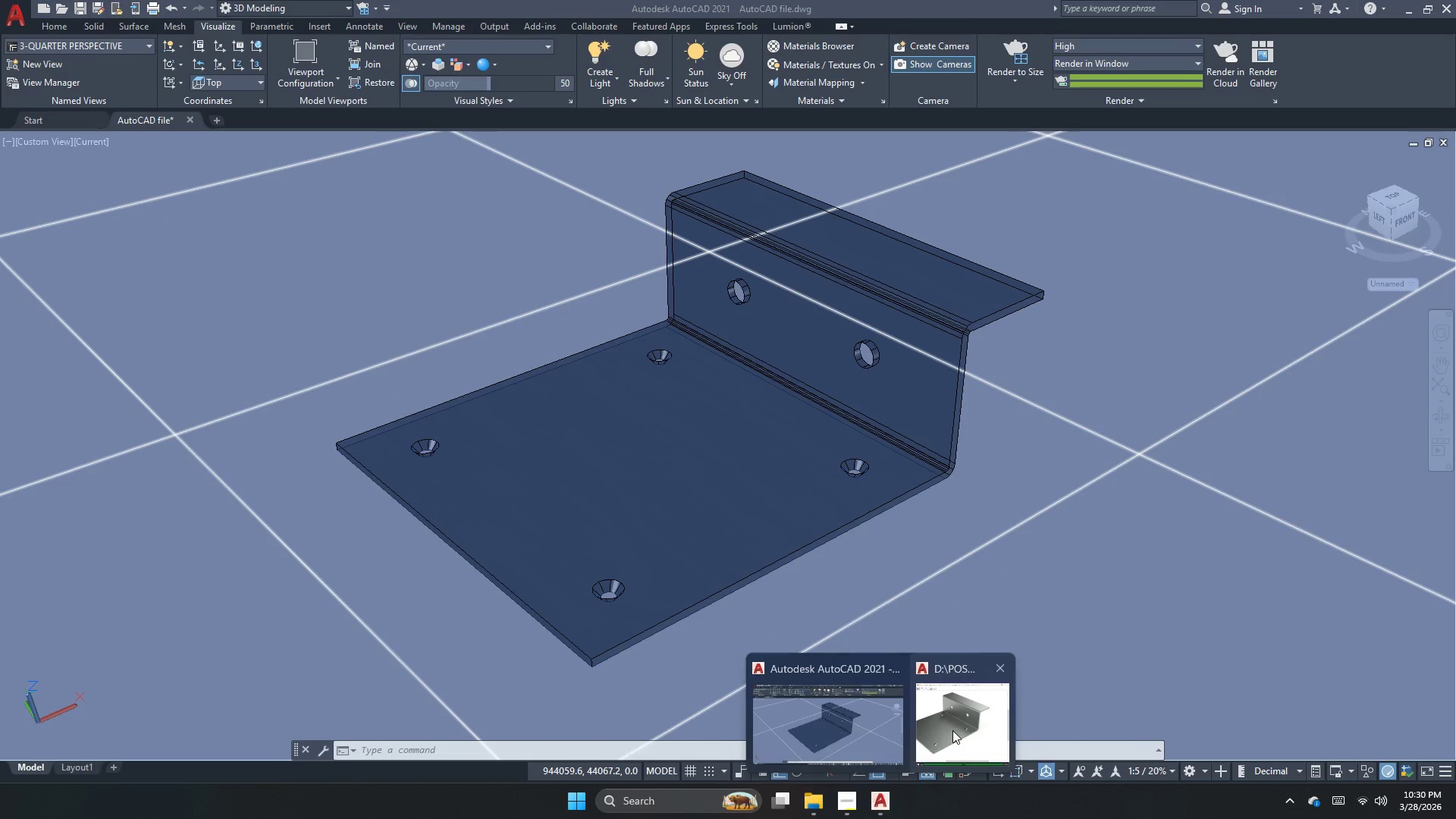 
left_click([952, 730])
 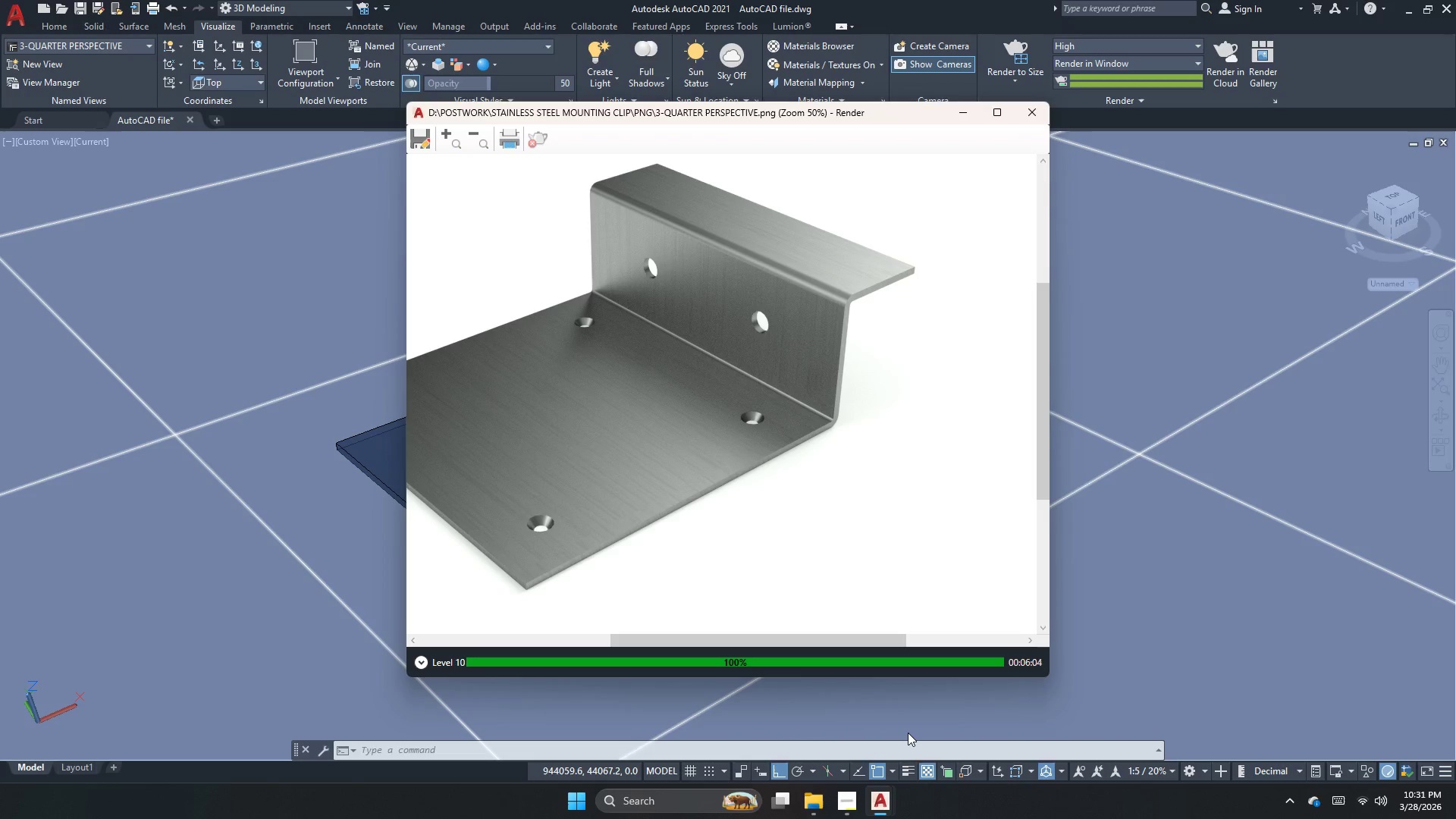 
wait(13.73)
 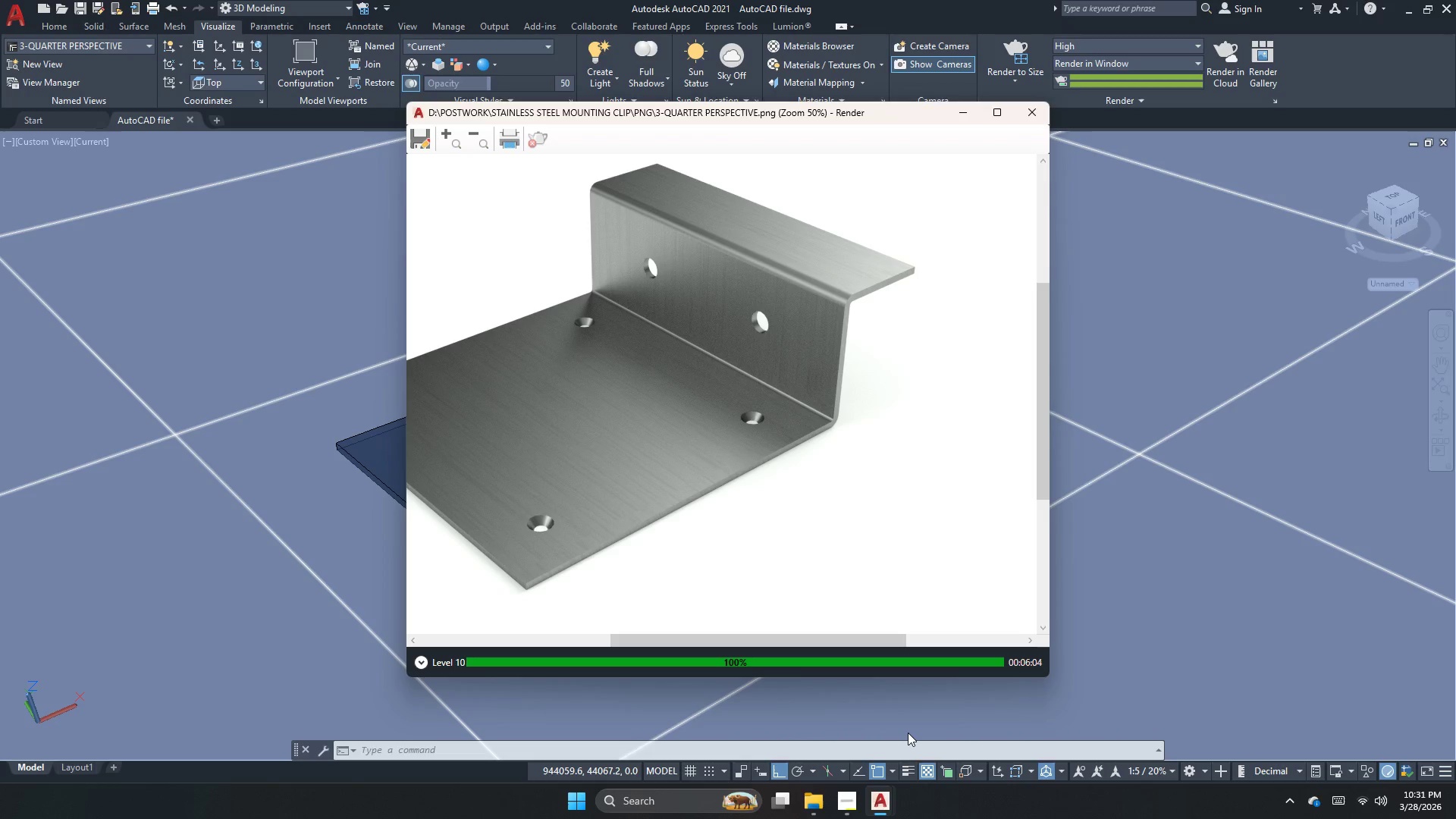 
scroll: coordinate [752, 423], scroll_direction: down, amount: 2.0
 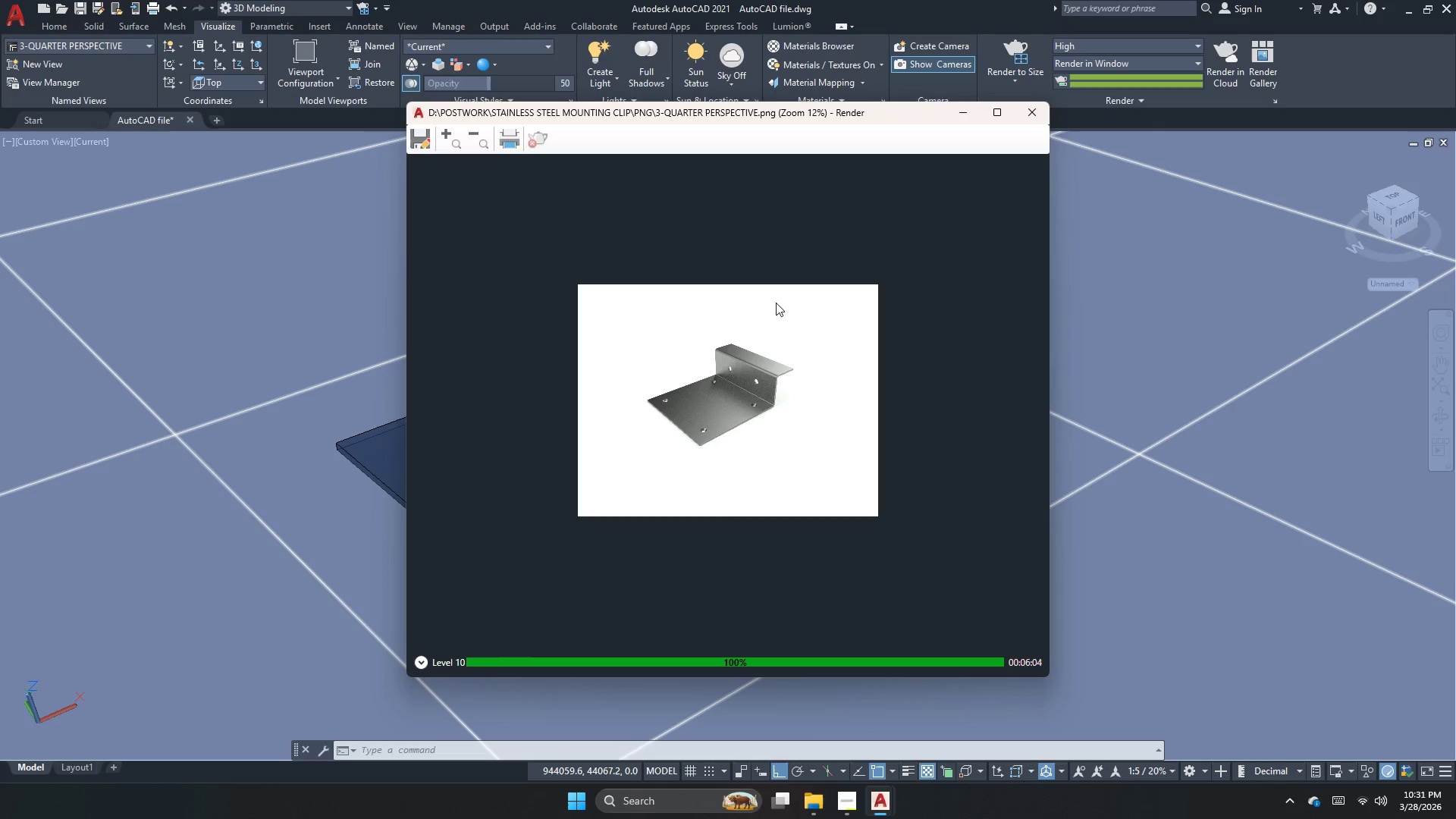 
scroll: coordinate [776, 303], scroll_direction: up, amount: 1.0
 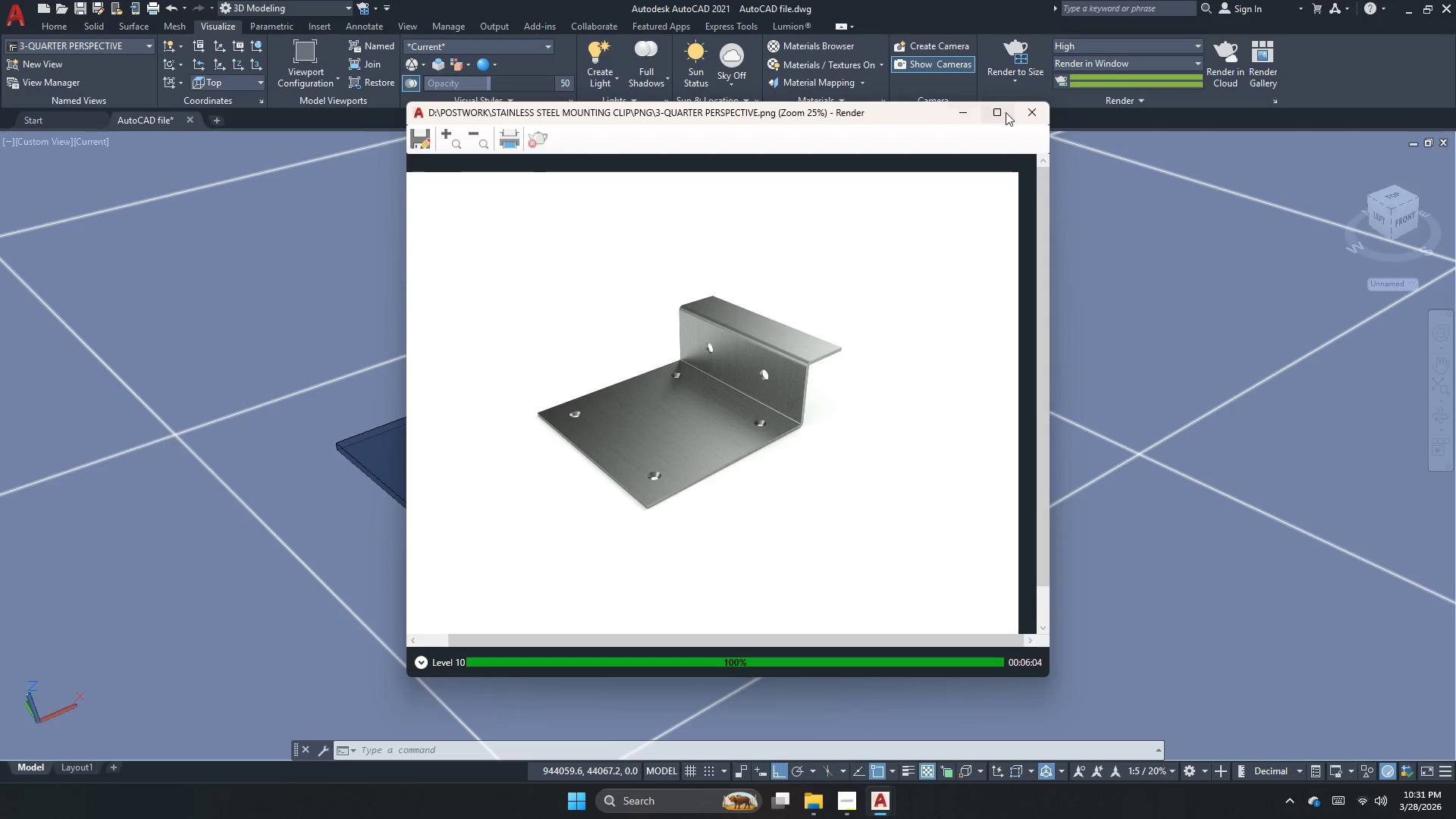 
left_click([1028, 114])
 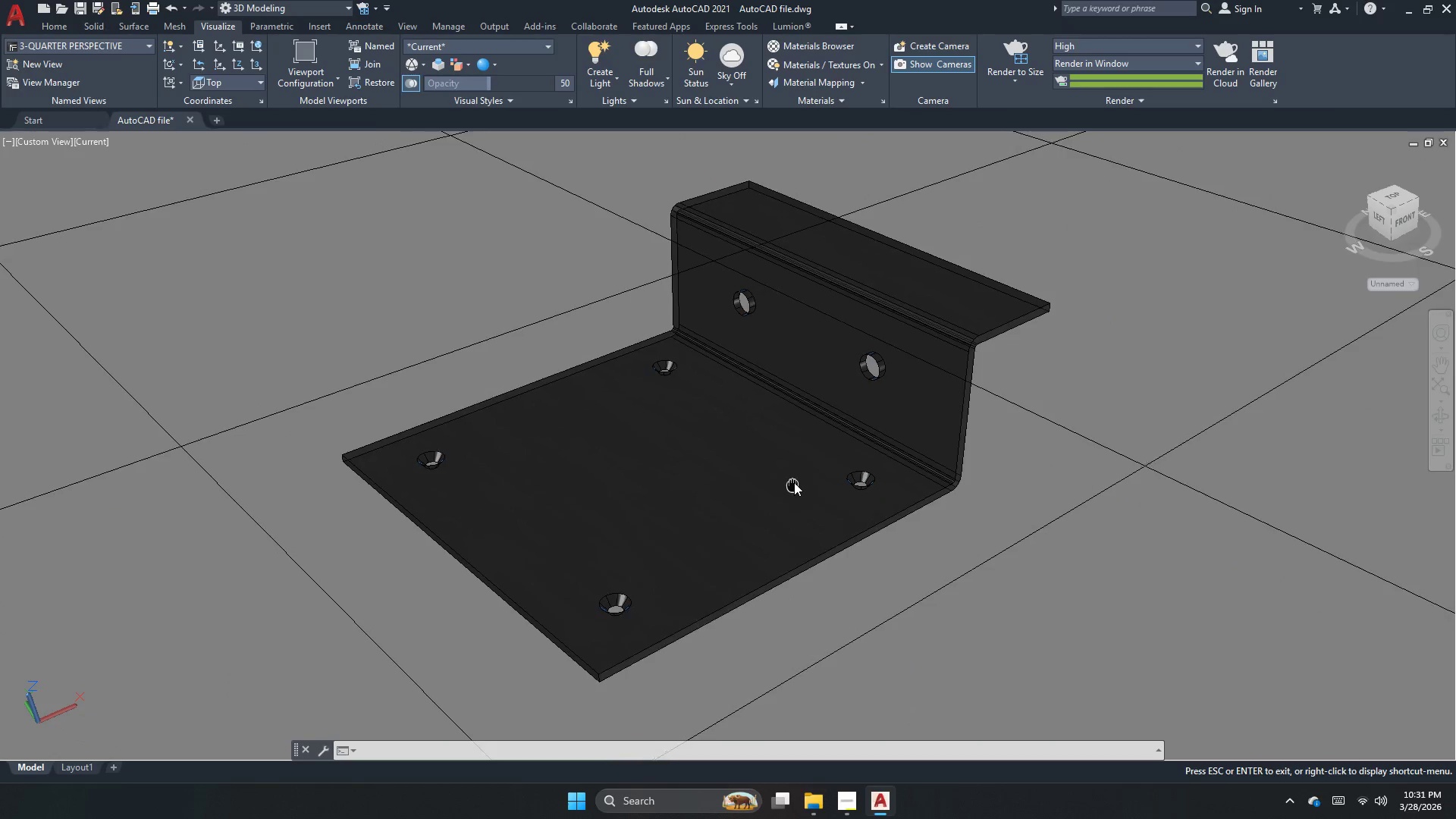 
scroll: coordinate [755, 487], scroll_direction: up, amount: 1.0
 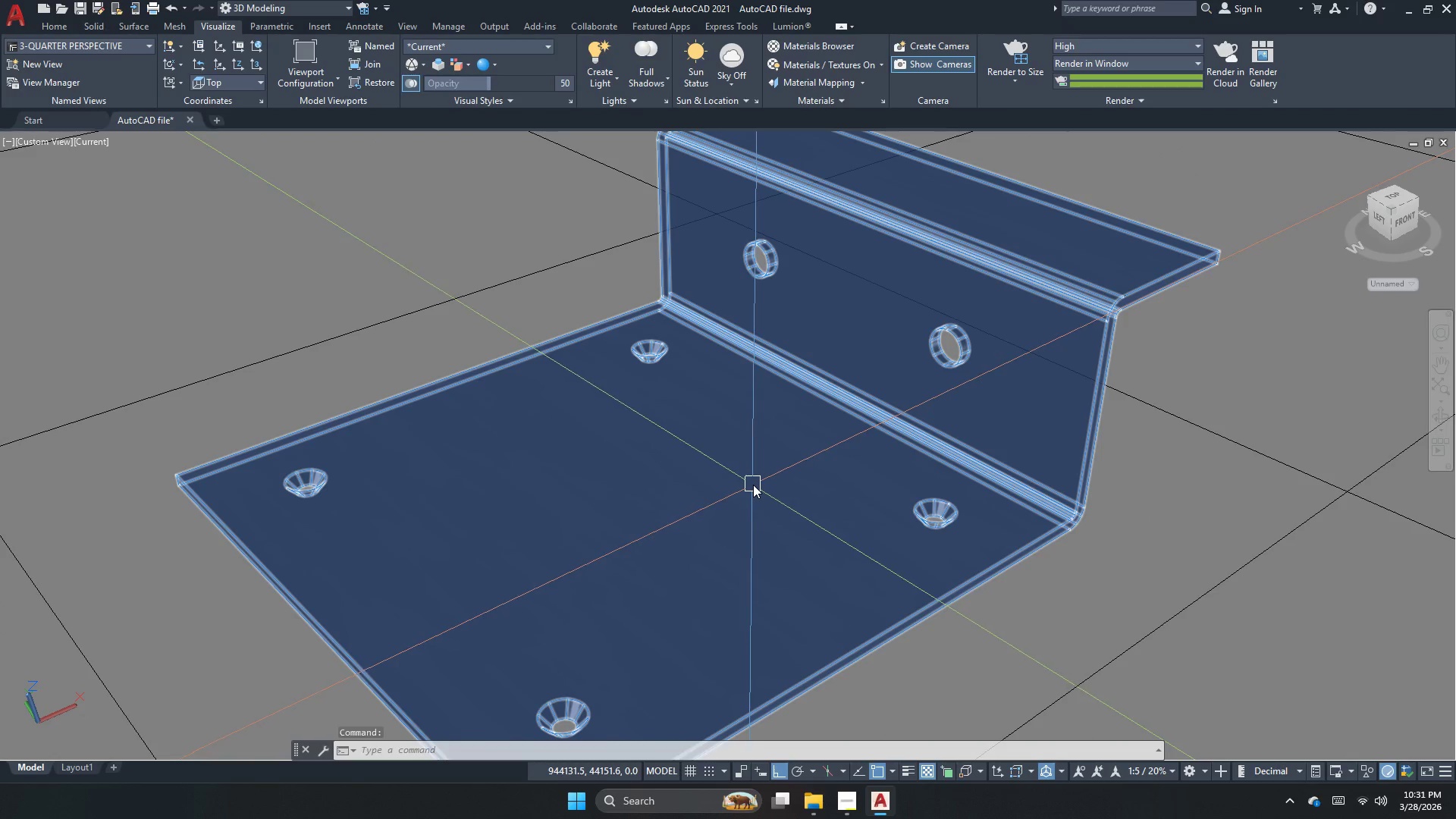 
scroll: coordinate [748, 485], scroll_direction: down, amount: 1.0
 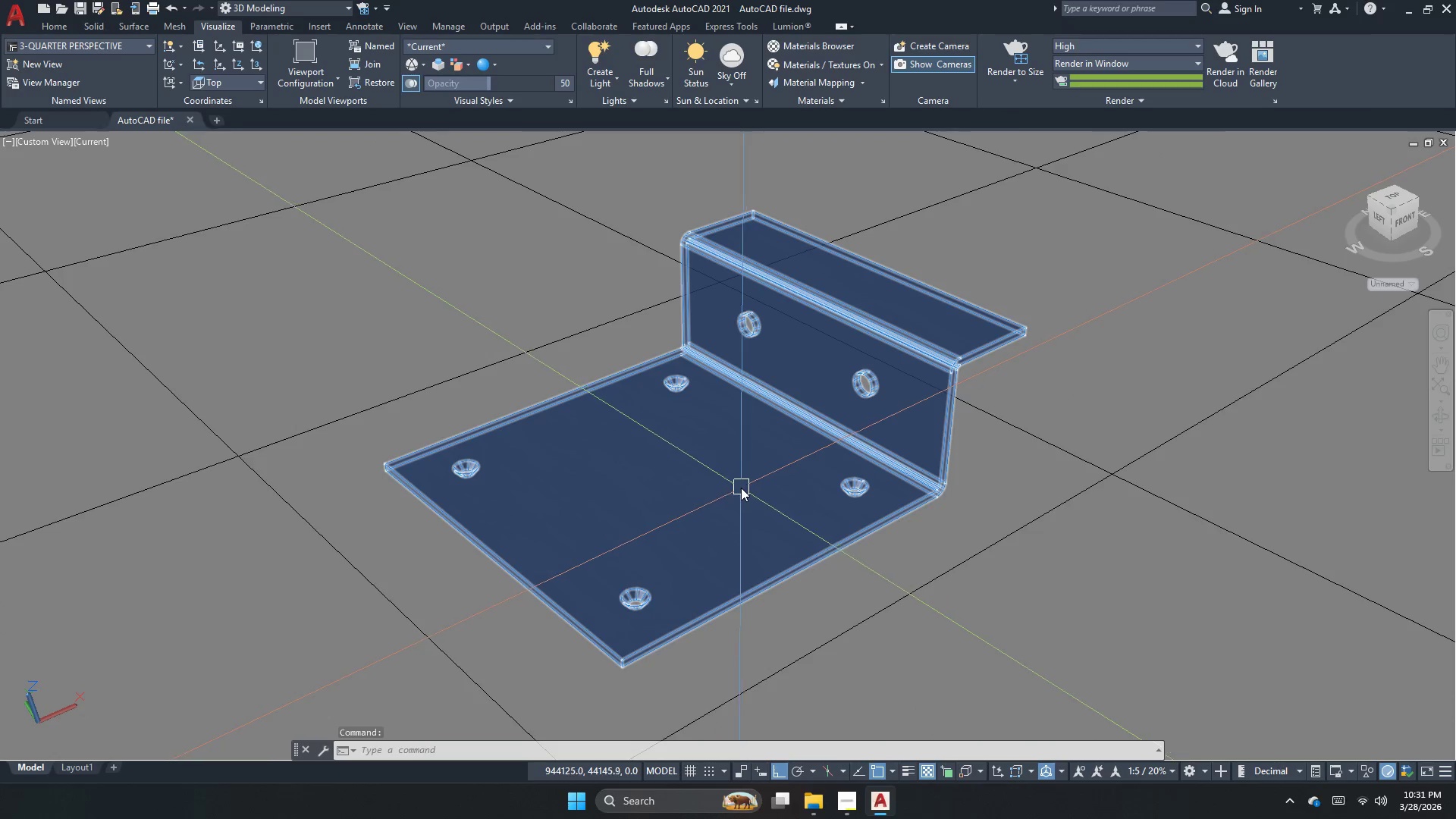 
scroll: coordinate [741, 488], scroll_direction: up, amount: 1.0
 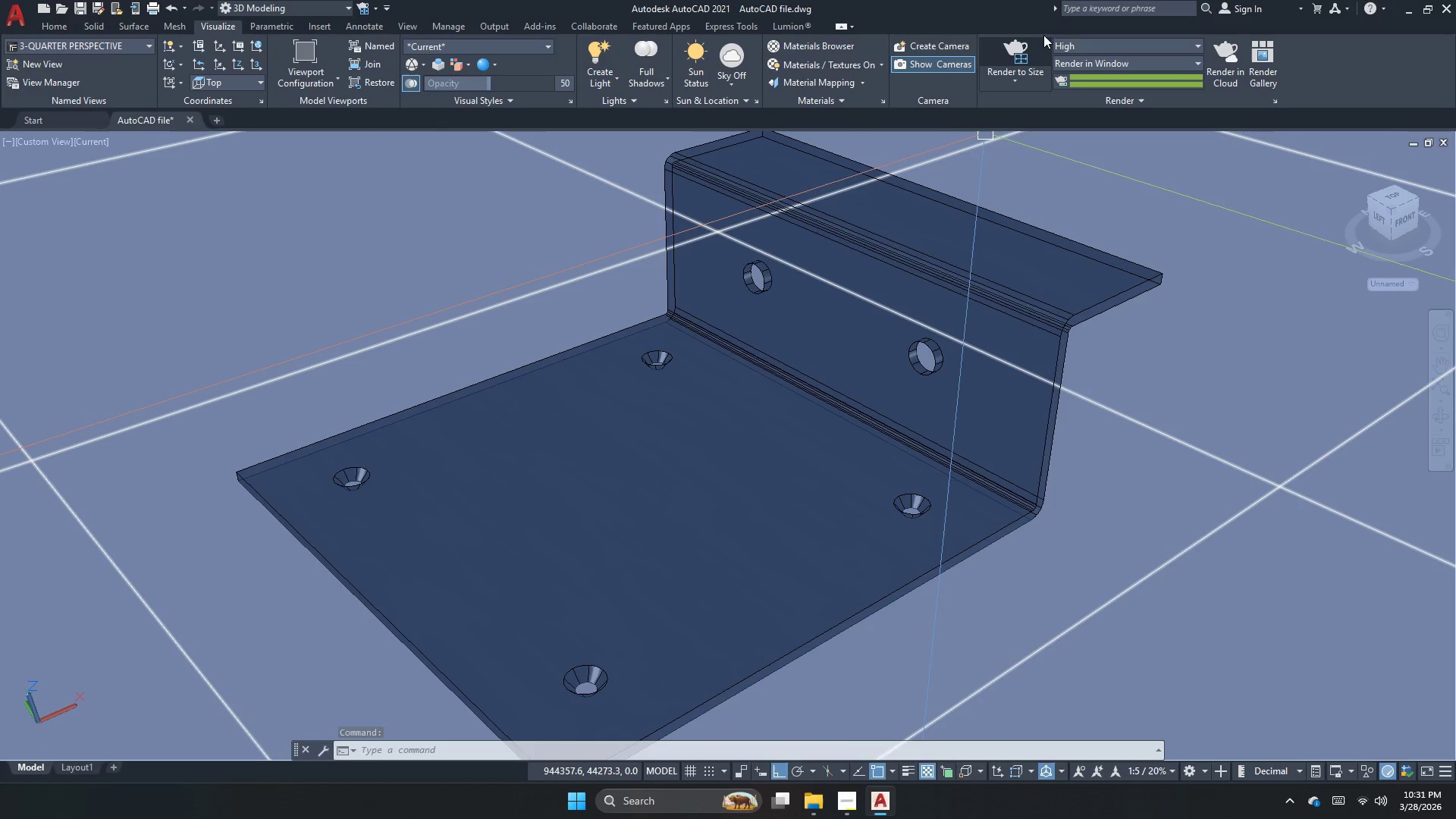 
left_click([1024, 45])
 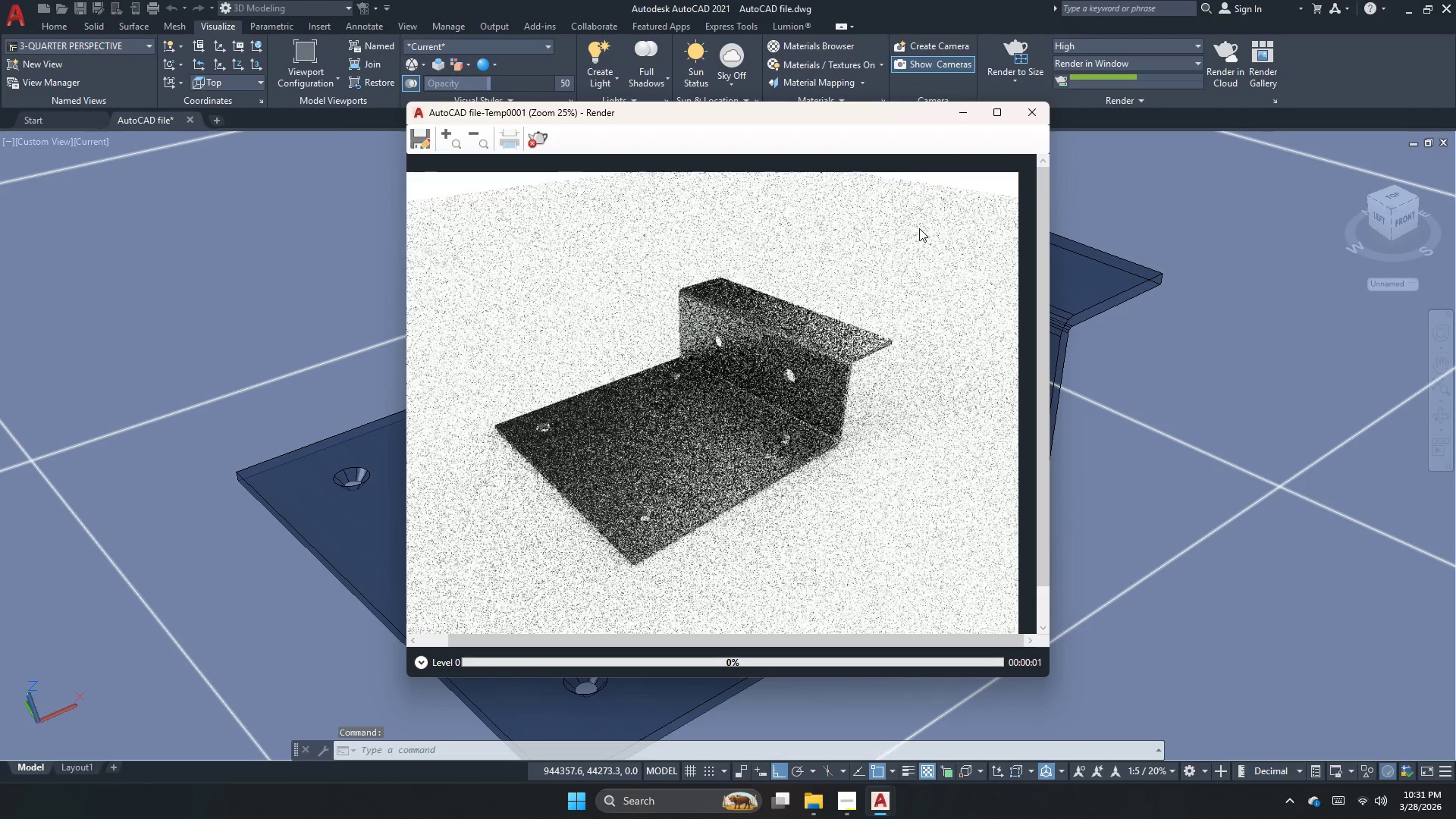 
scroll: coordinate [859, 301], scroll_direction: down, amount: 1.0
 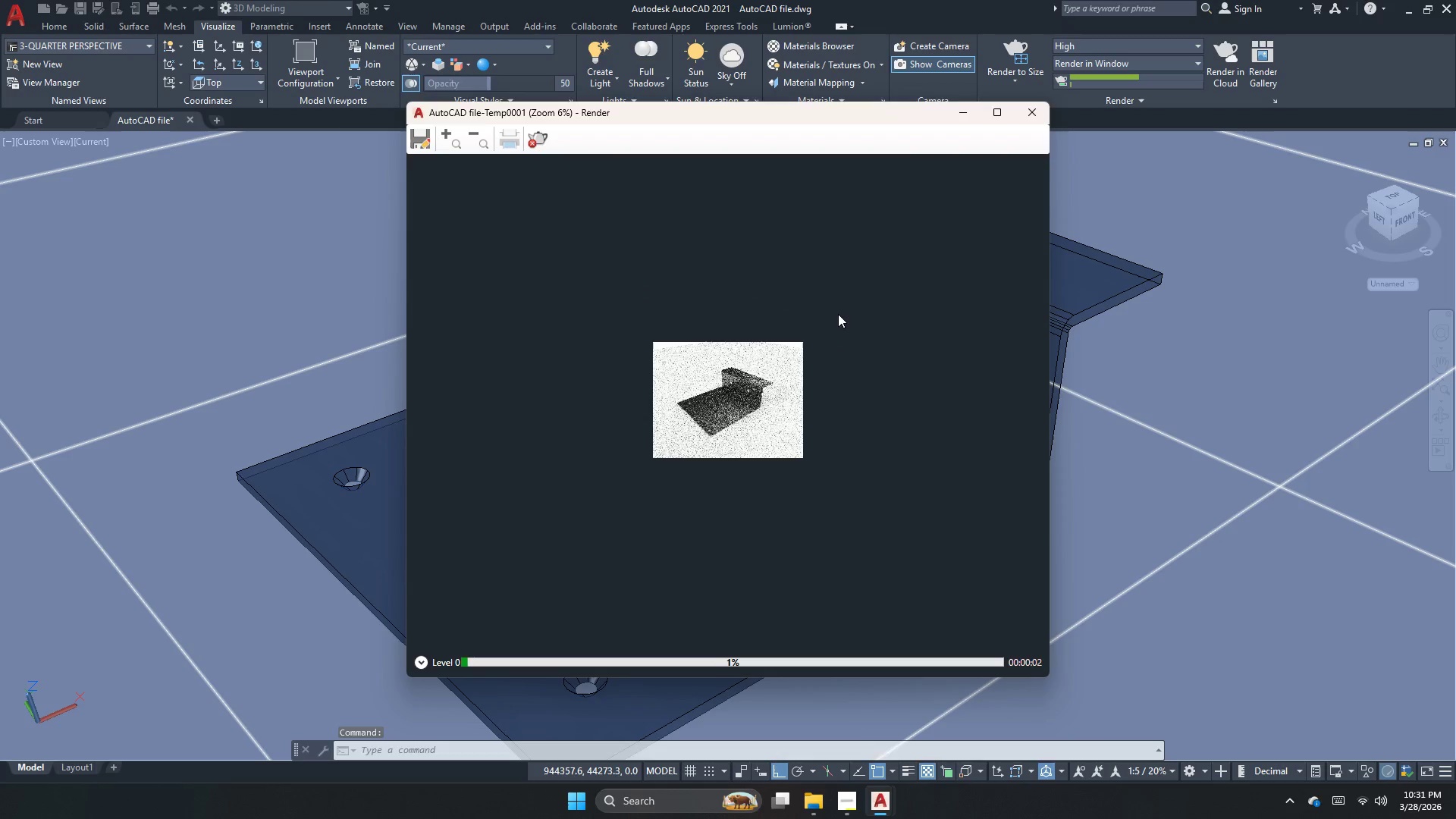 
scroll: coordinate [740, 405], scroll_direction: up, amount: 2.0
 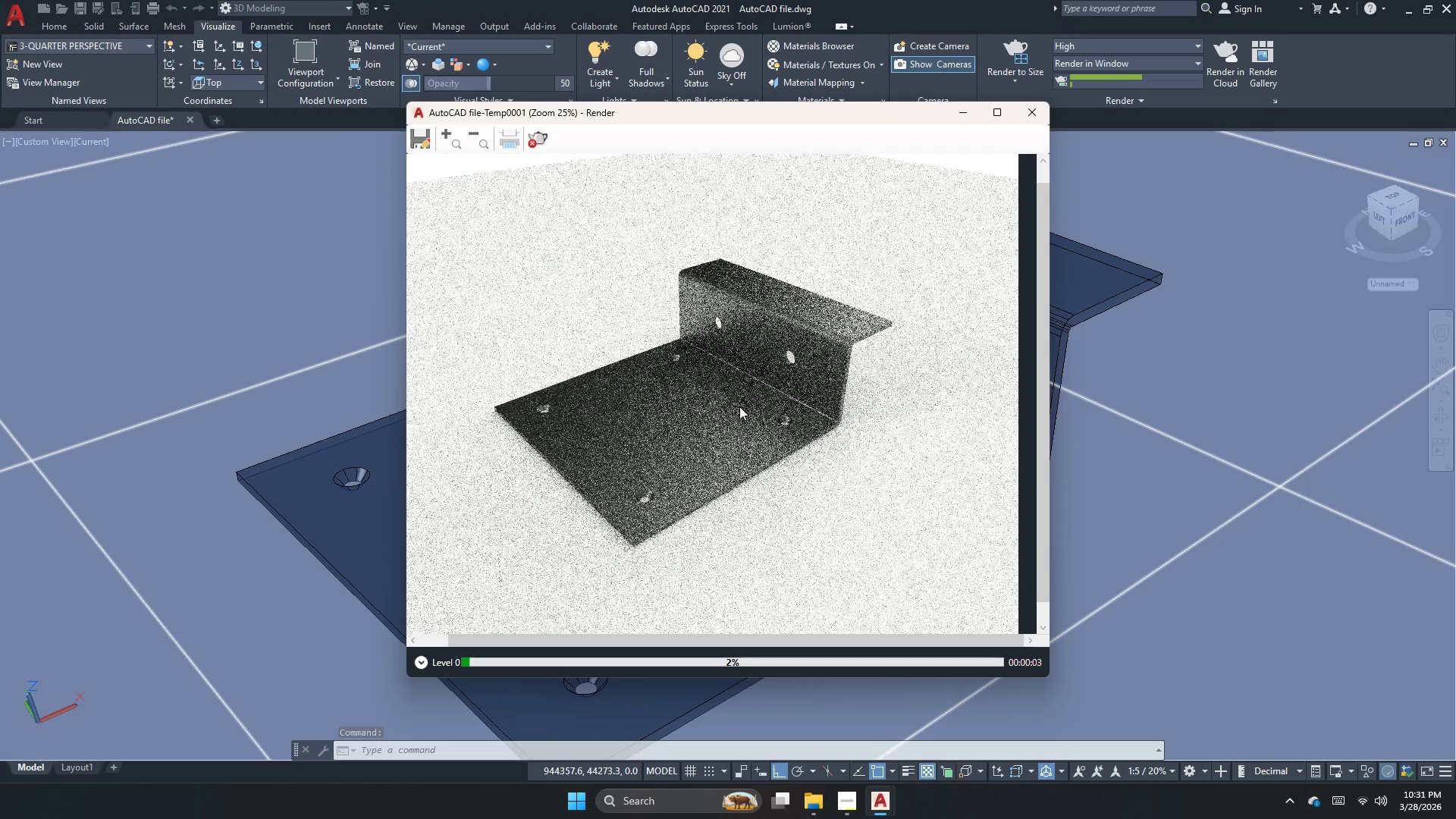 
scroll: coordinate [739, 406], scroll_direction: down, amount: 1.0
 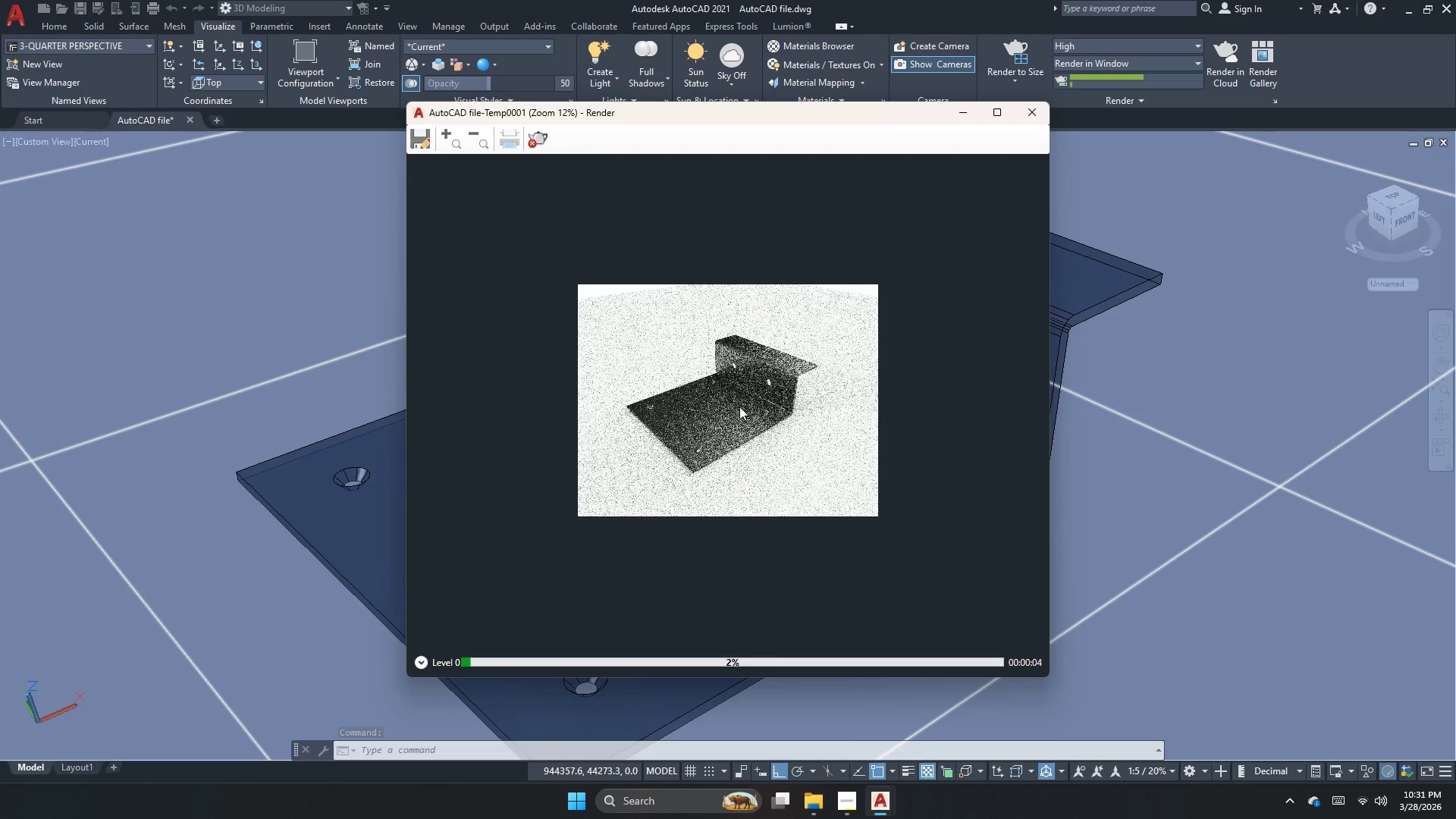 
scroll: coordinate [739, 406], scroll_direction: up, amount: 1.0
 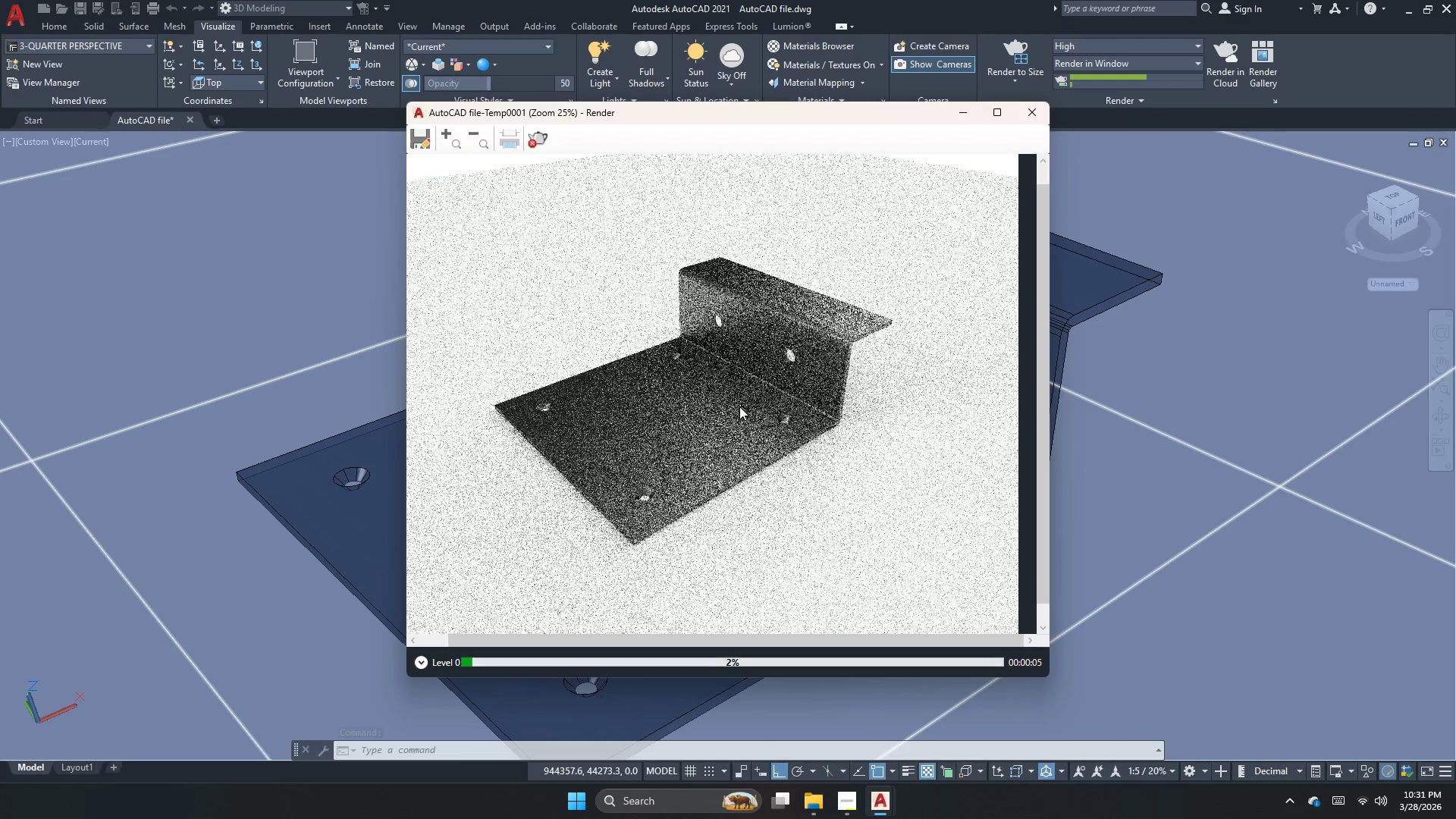 
scroll: coordinate [739, 406], scroll_direction: down, amount: 1.0
 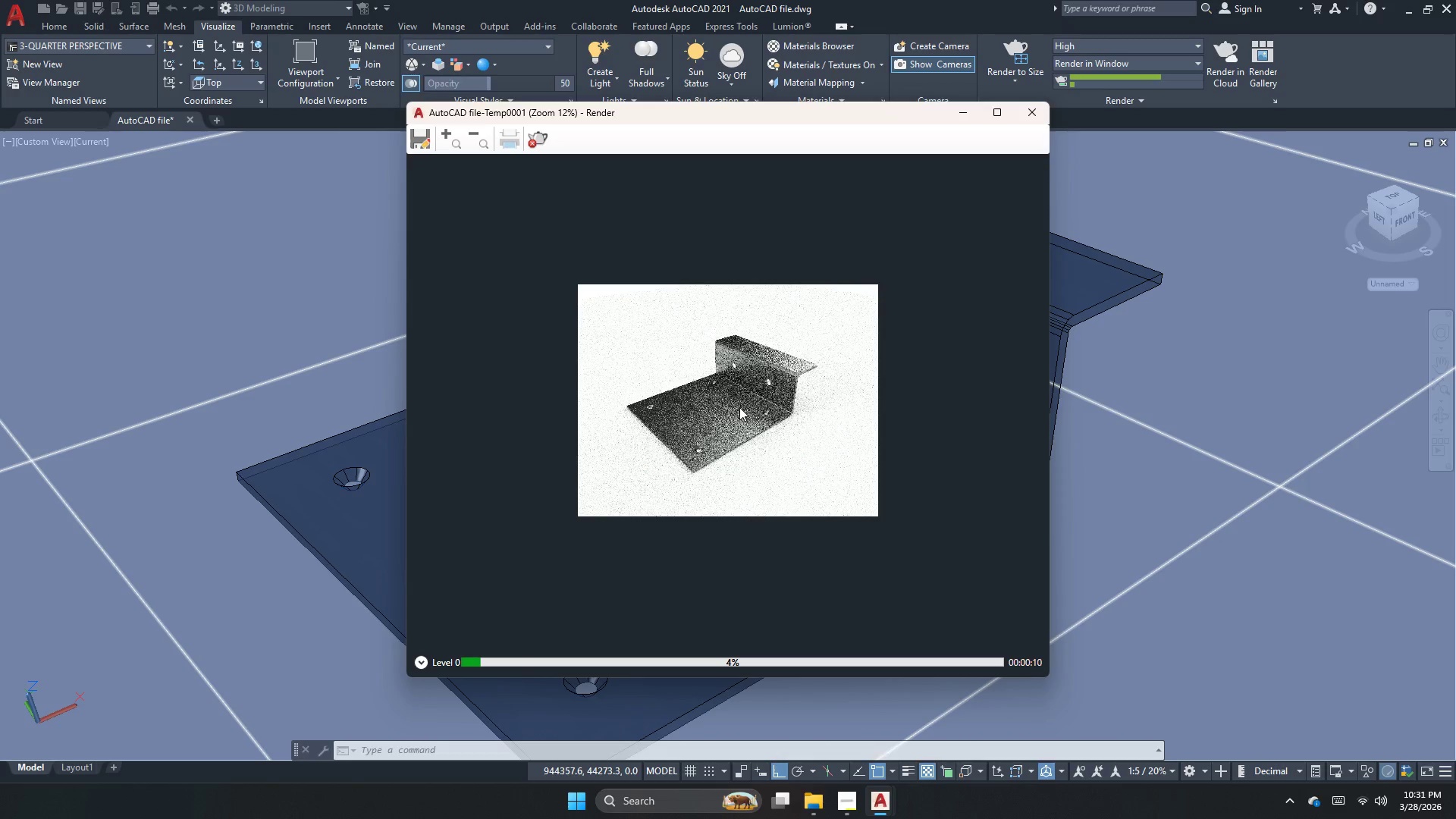 
wait(6.32)
 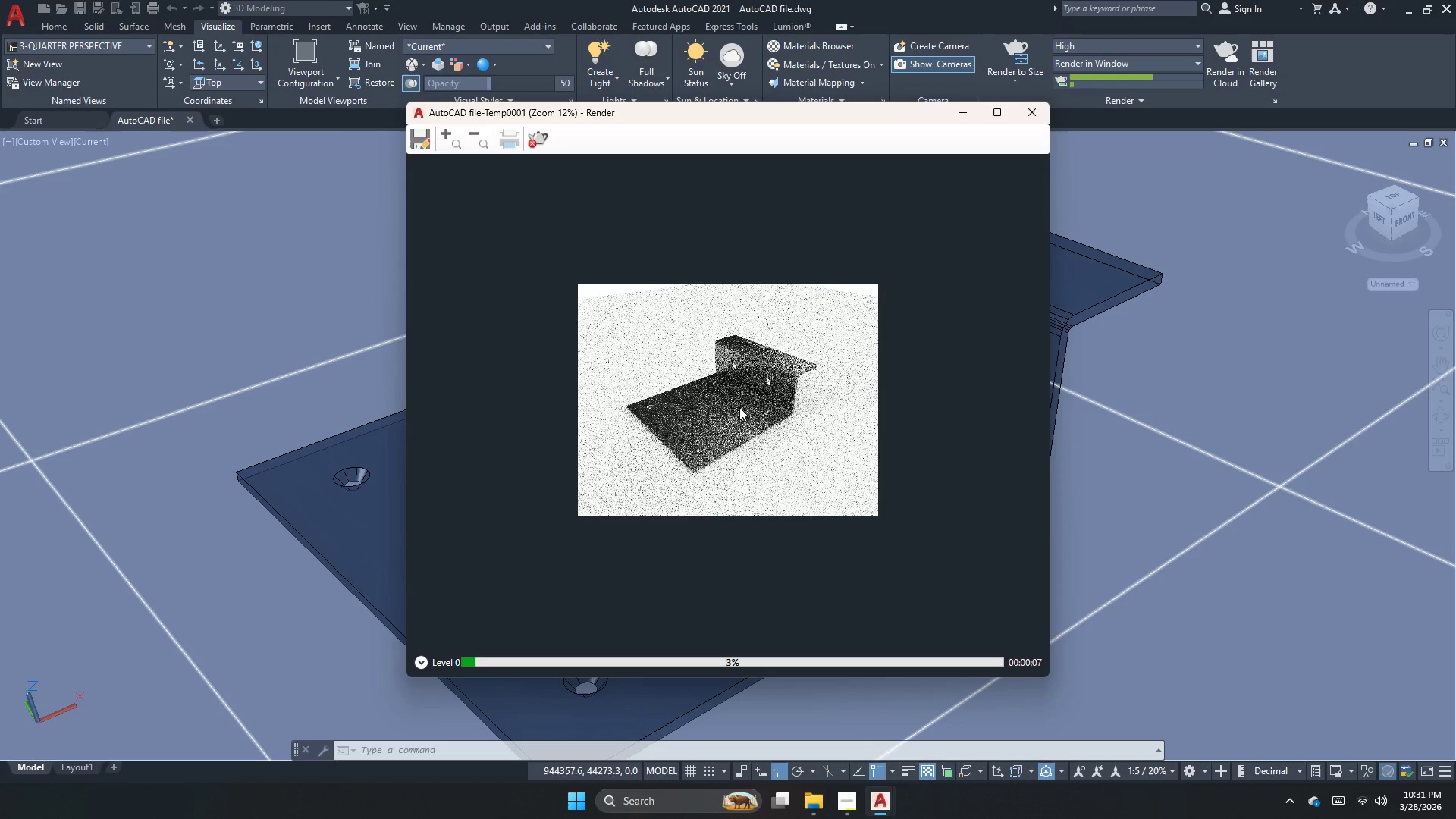 
left_click([535, 142])
 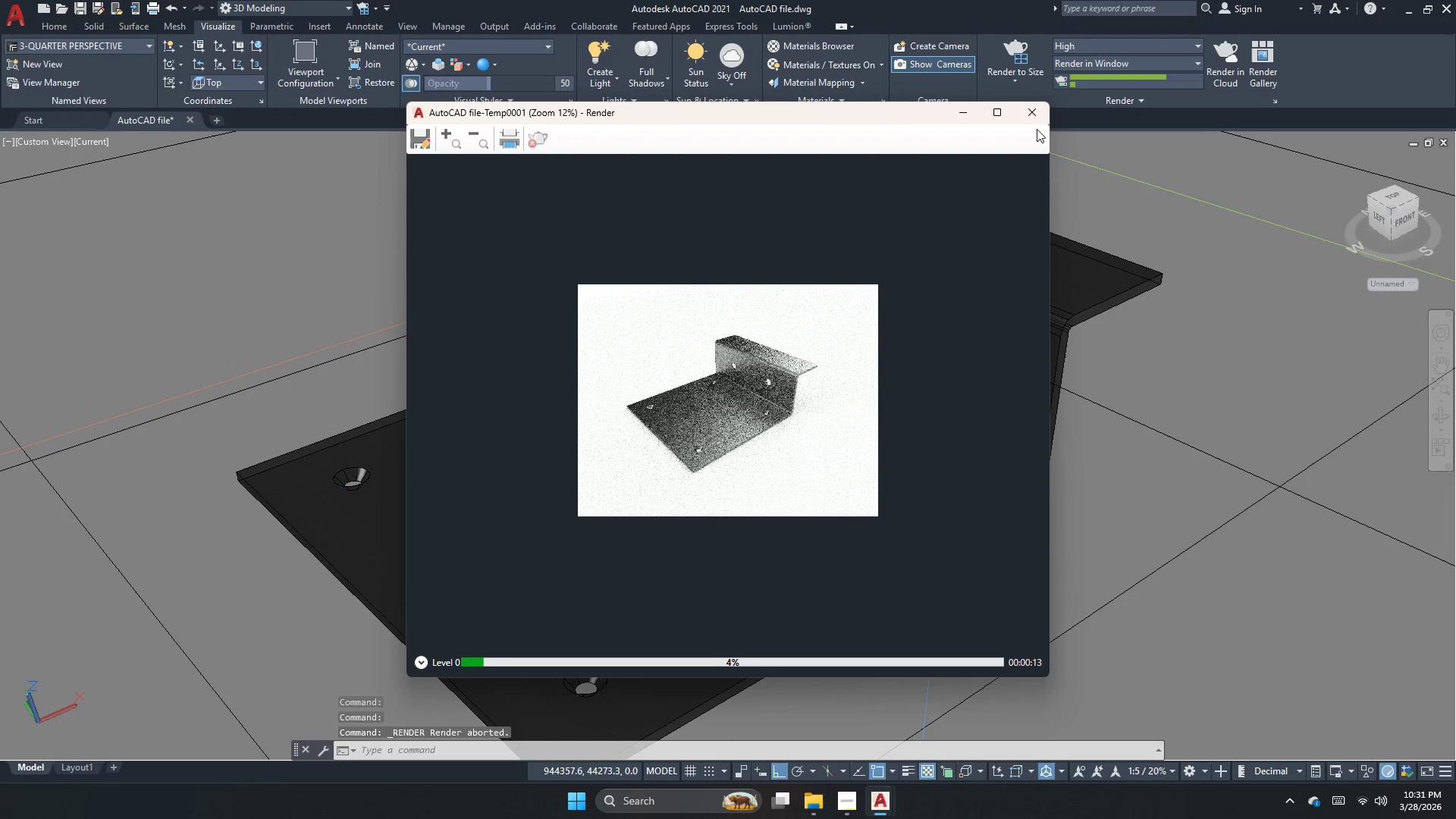 
left_click([1037, 121])
 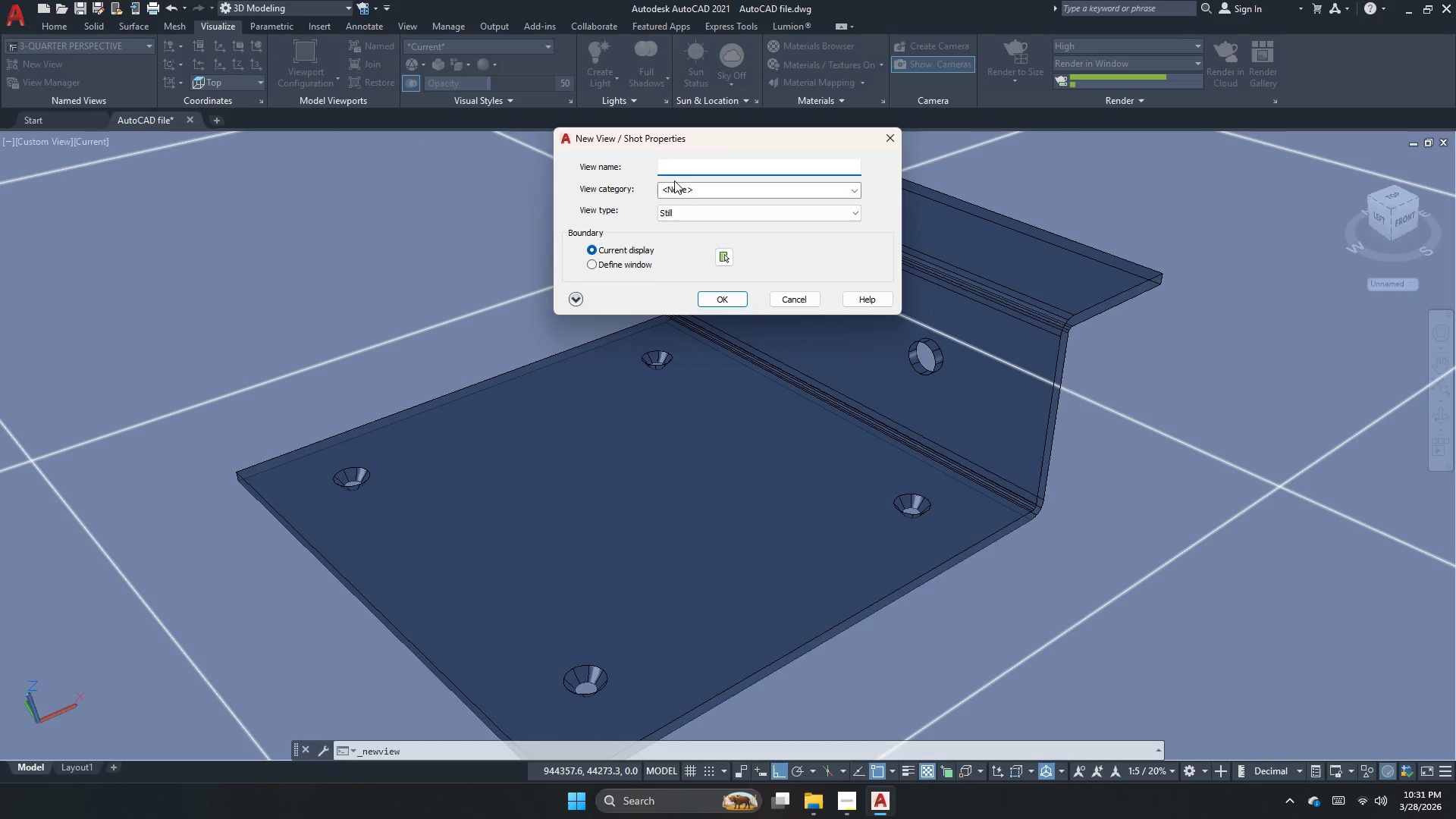 
wait(7.39)
 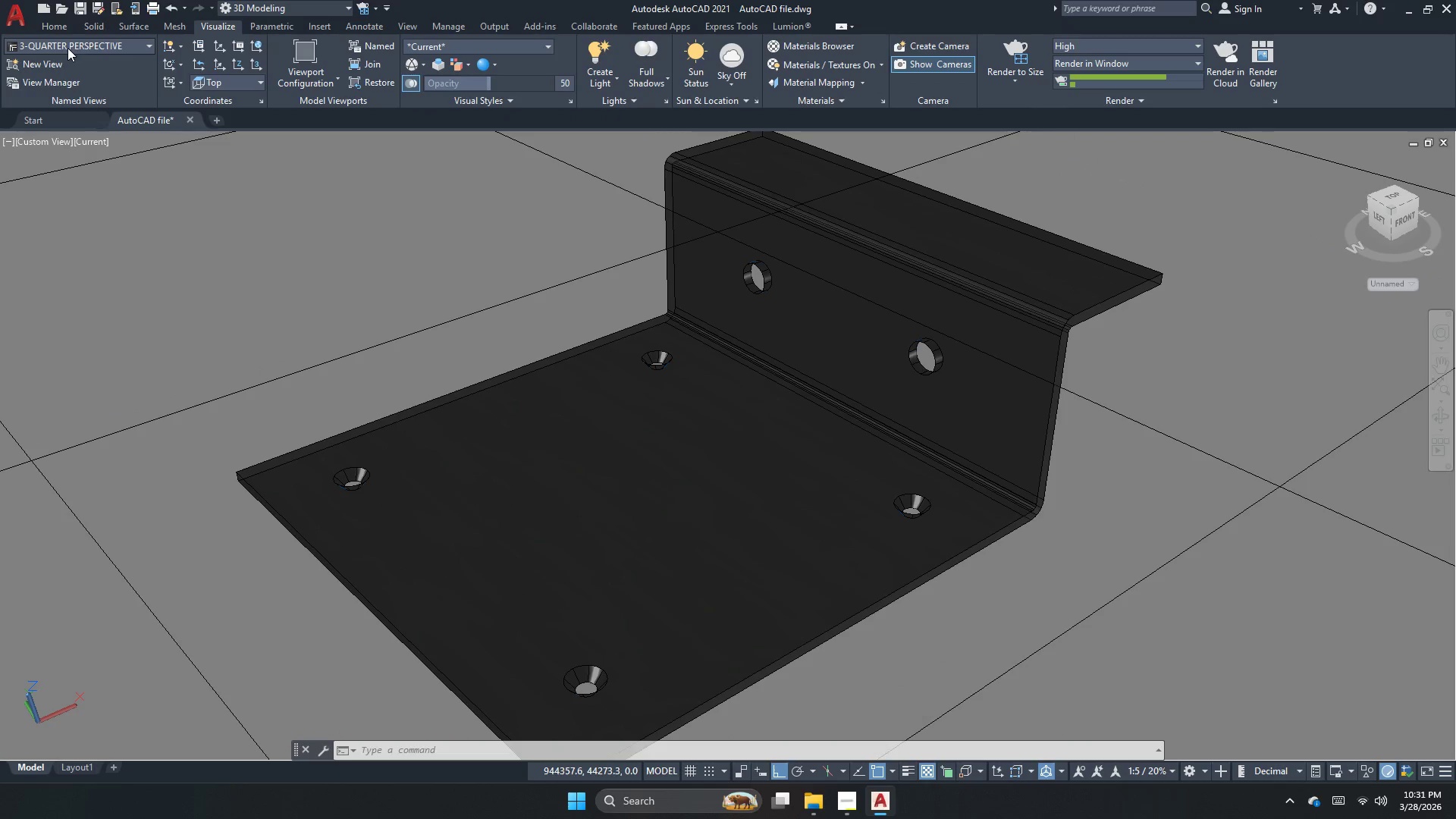 
type(3-quarter)
 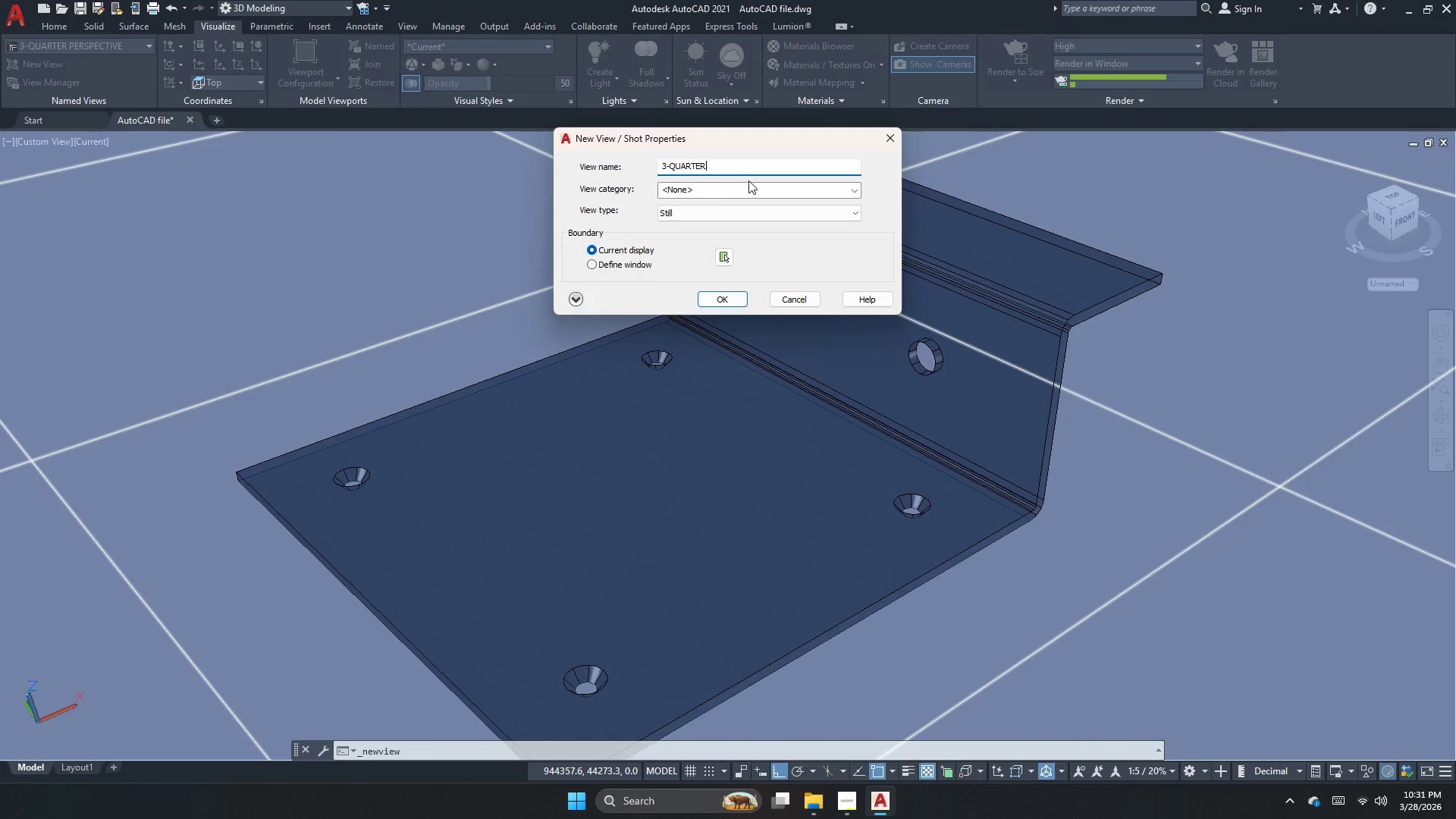 
type( perspective1)
 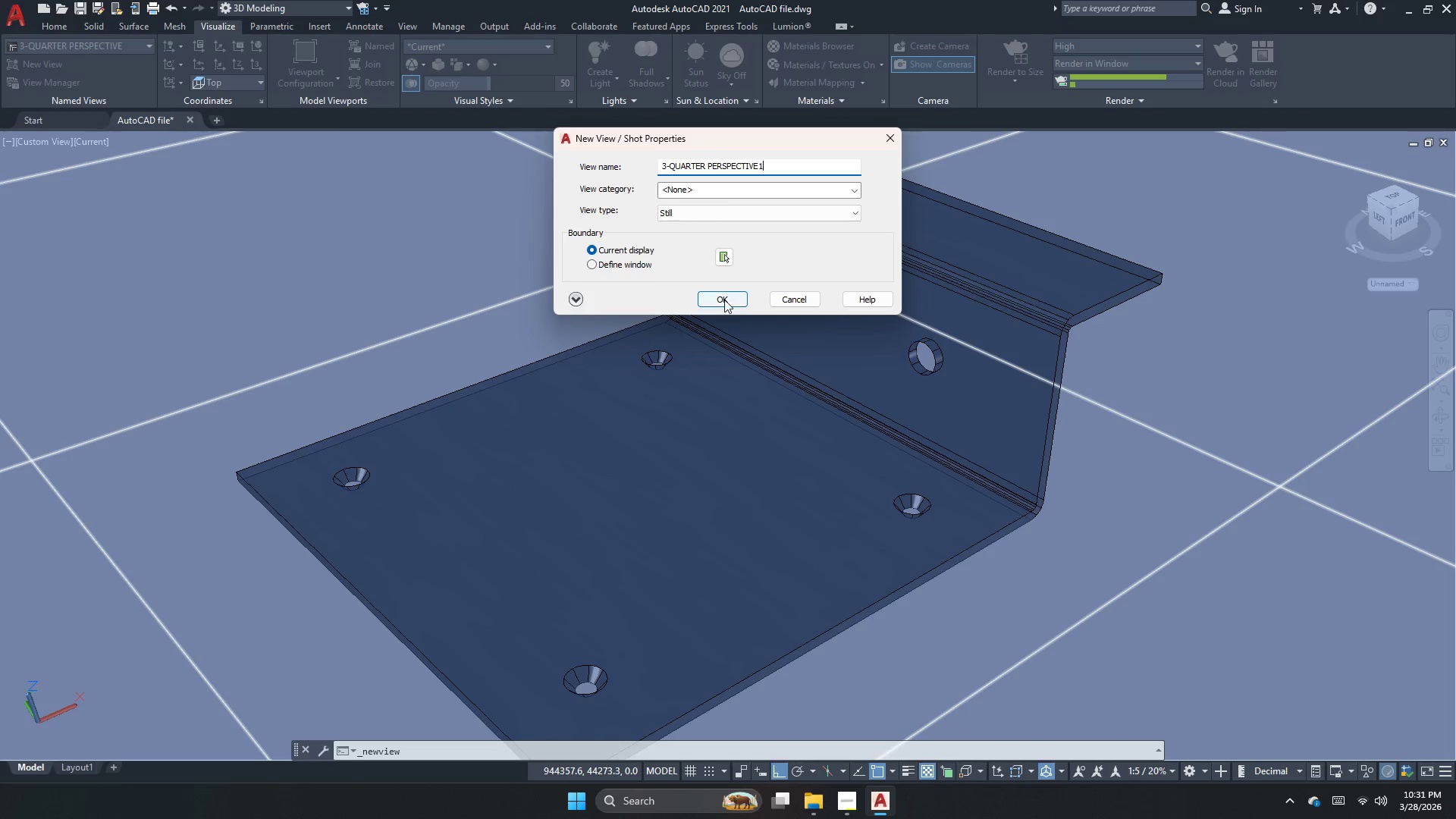 
left_click([724, 300])
 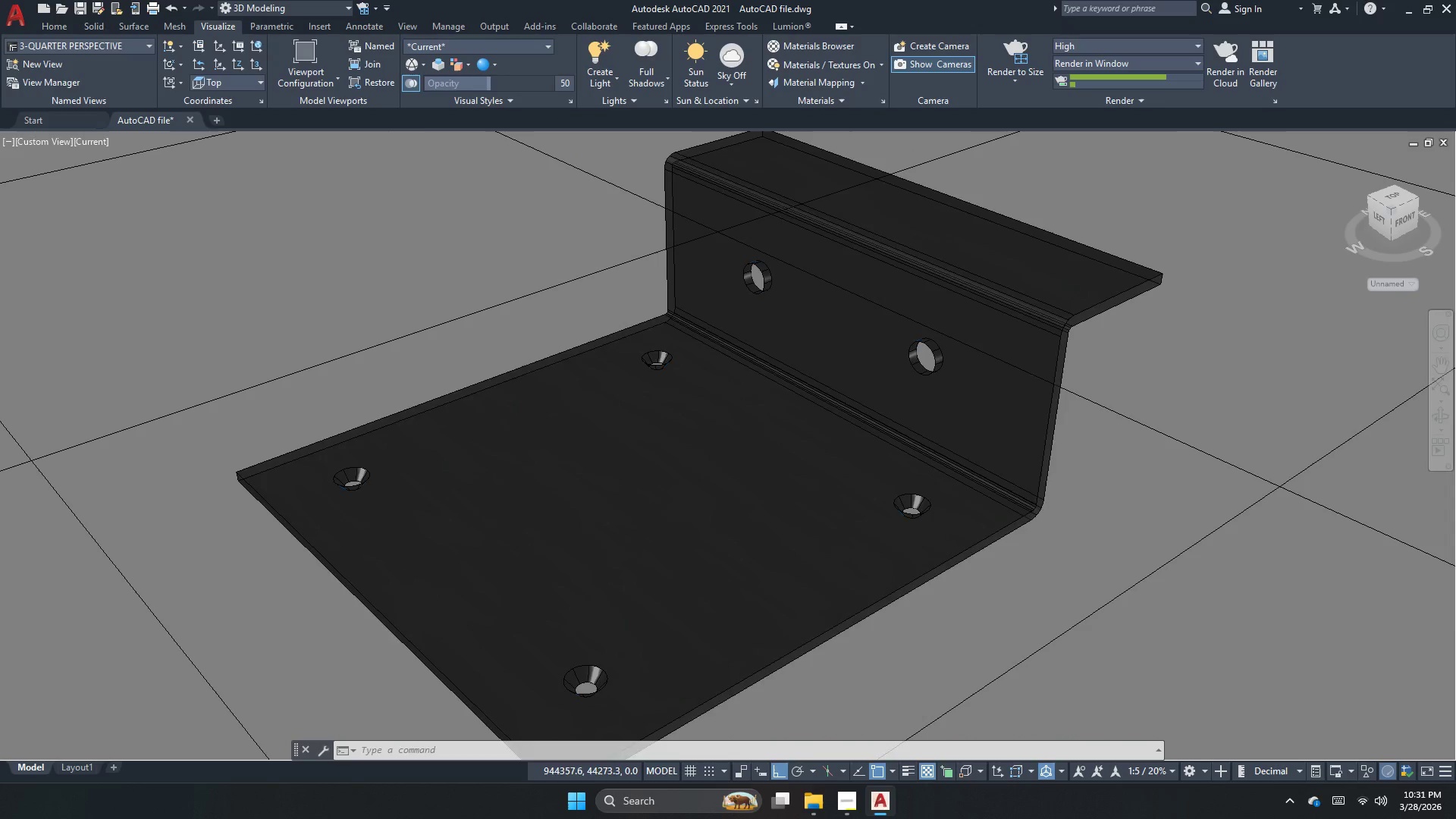 
mouse_move([731, 218])
 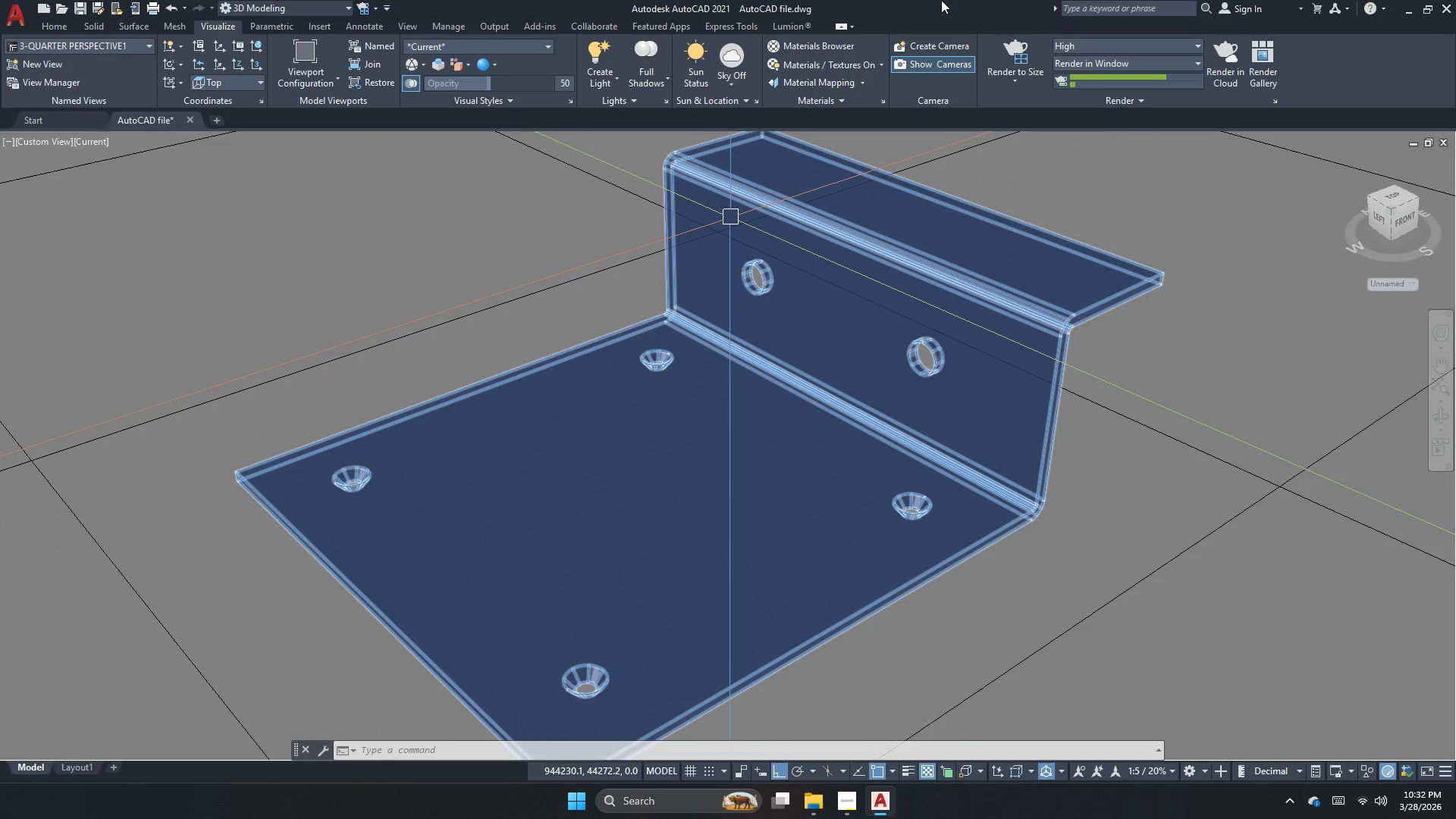 
wait(6.46)
 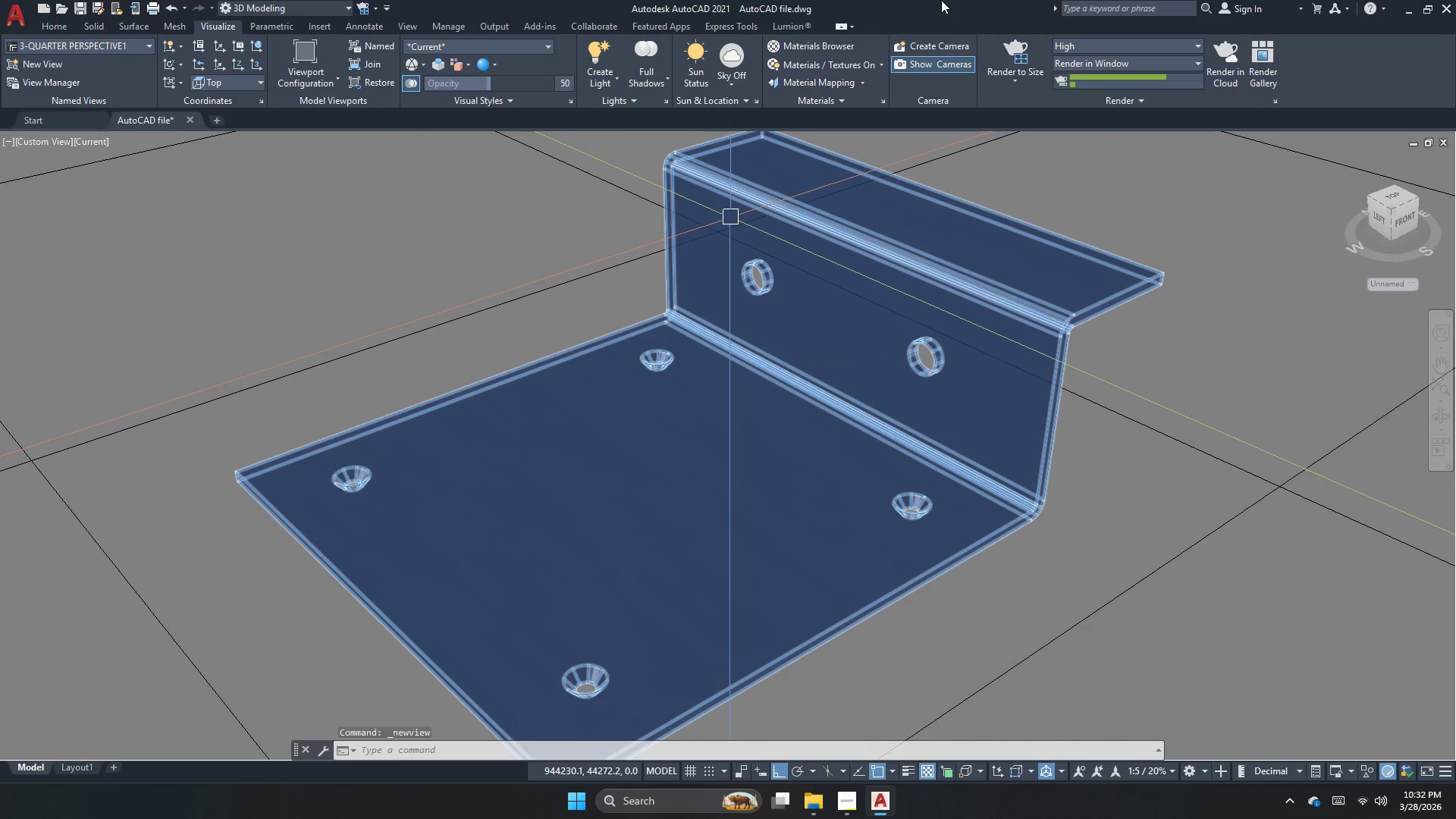 
left_click([52, 87])
 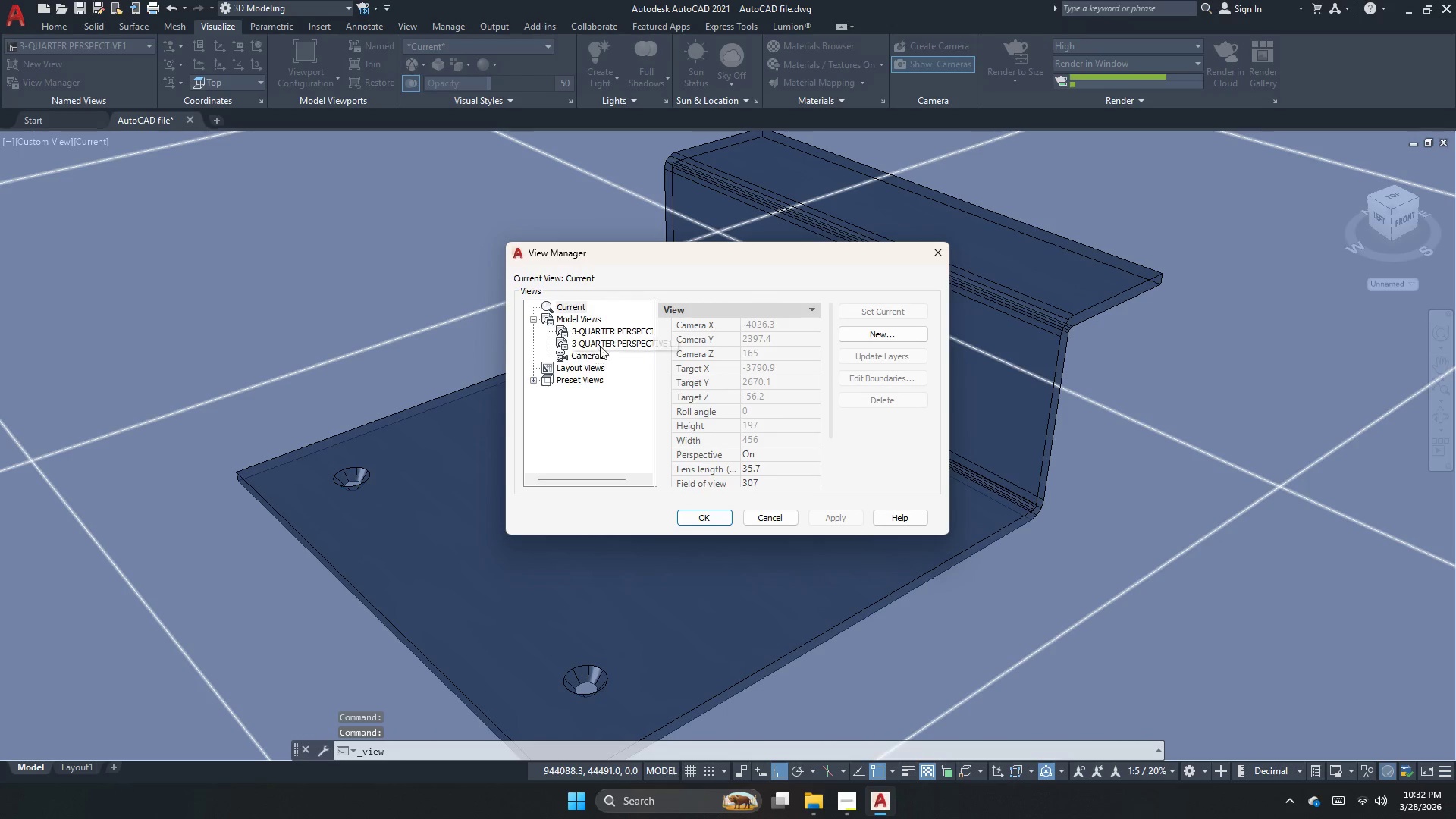 
left_click([619, 334])
 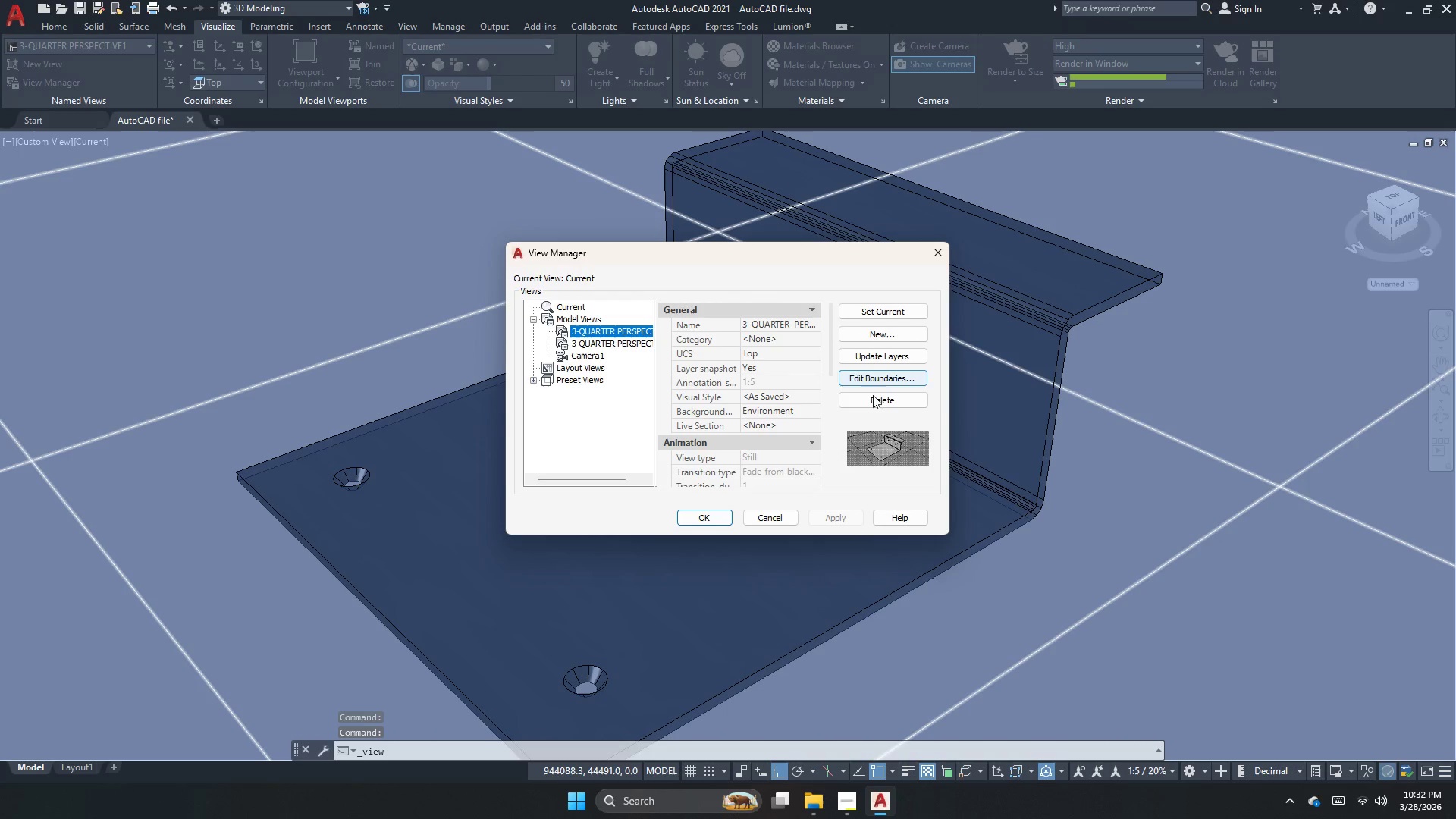 
left_click([873, 398])
 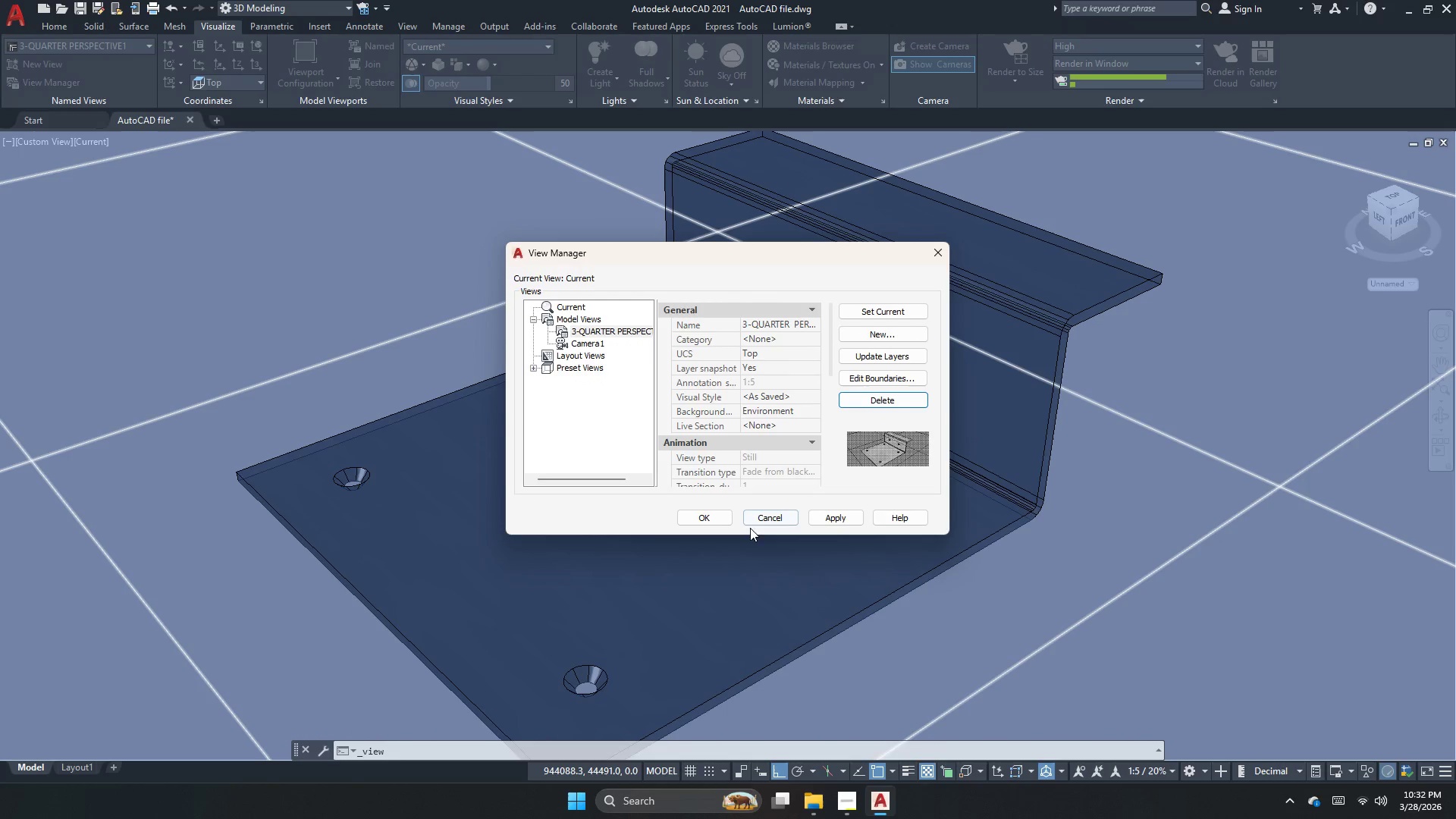 
left_click([707, 519])
 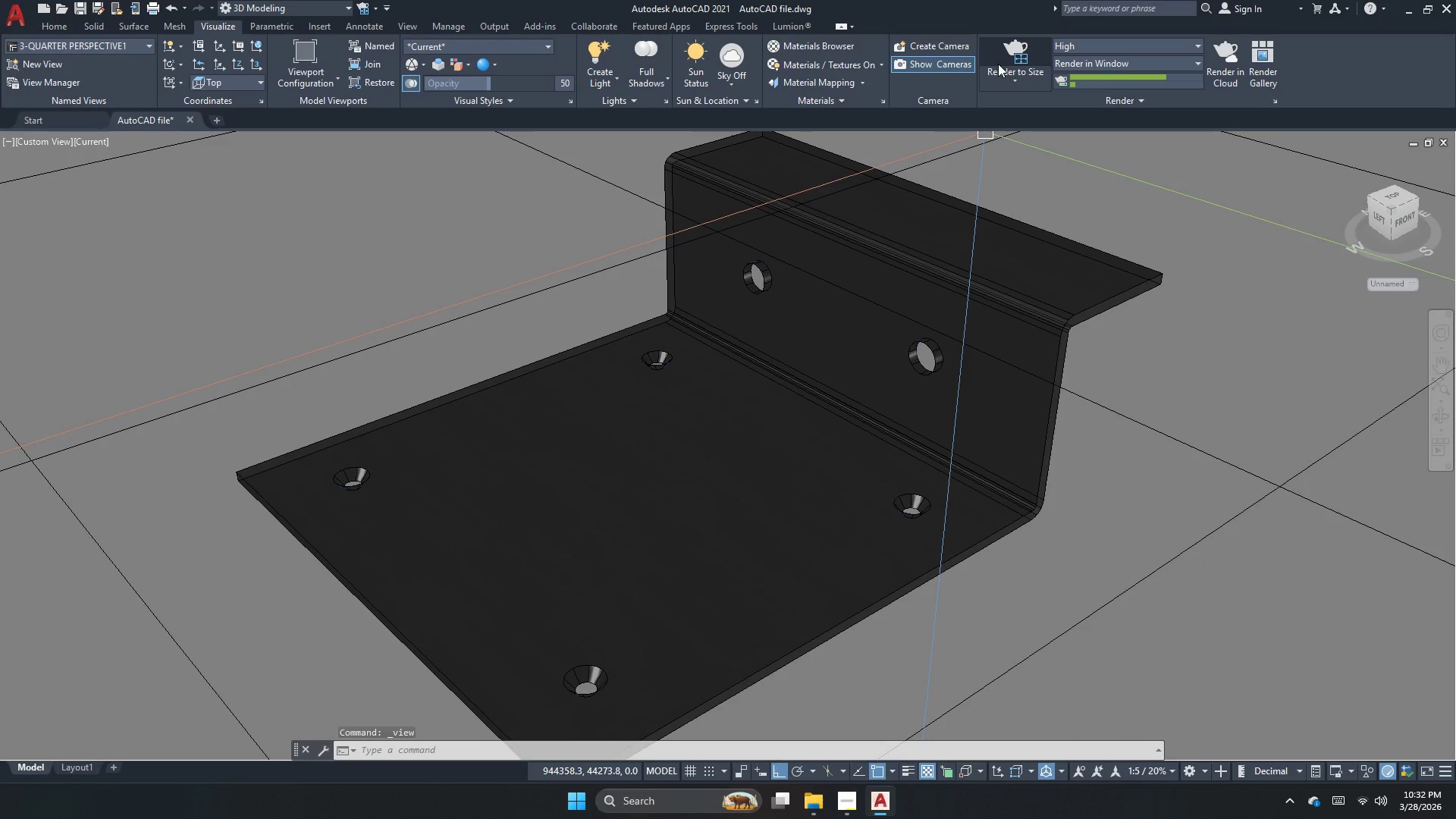 
left_click([1003, 58])
 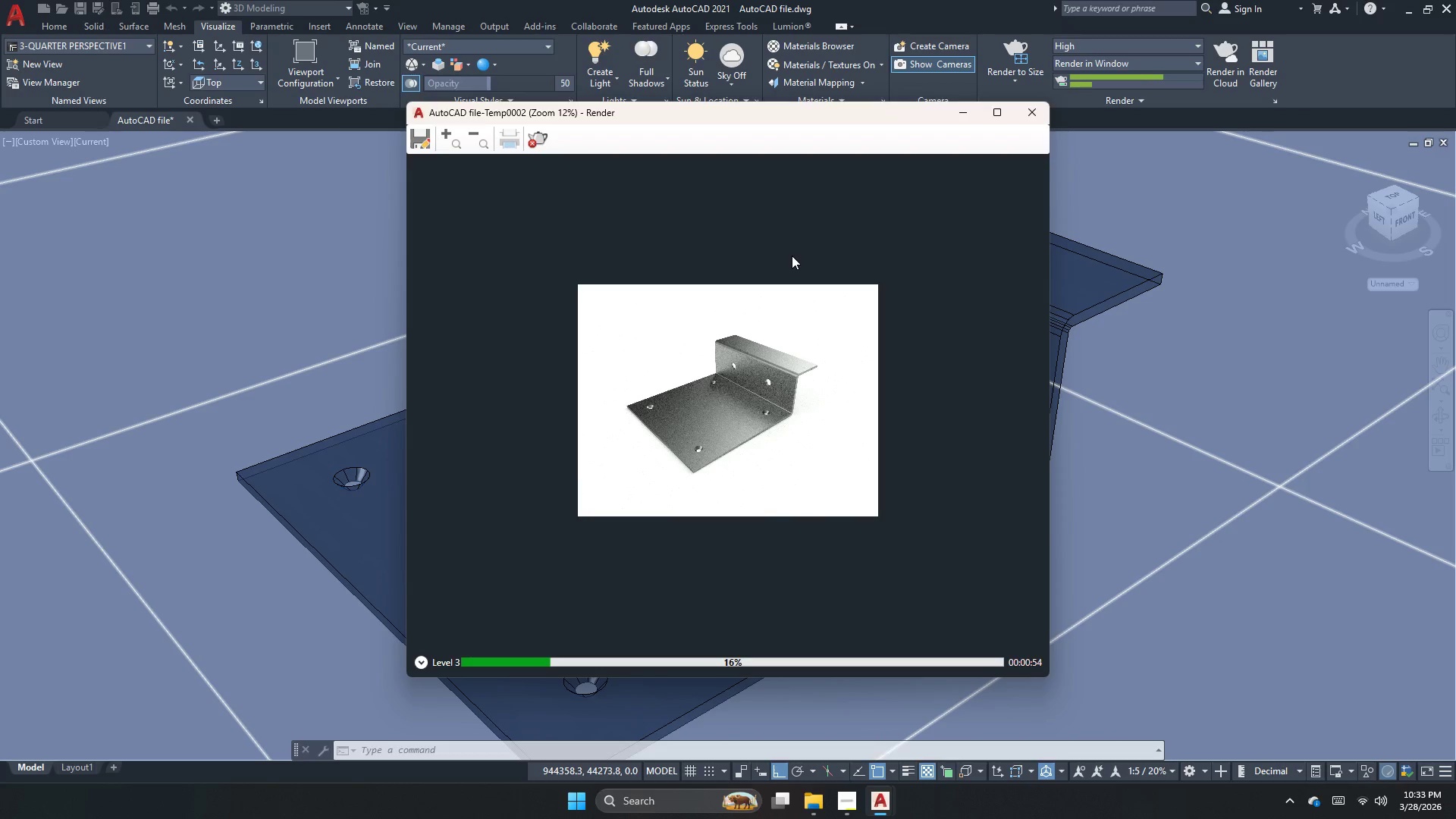 
wait(59.92)
 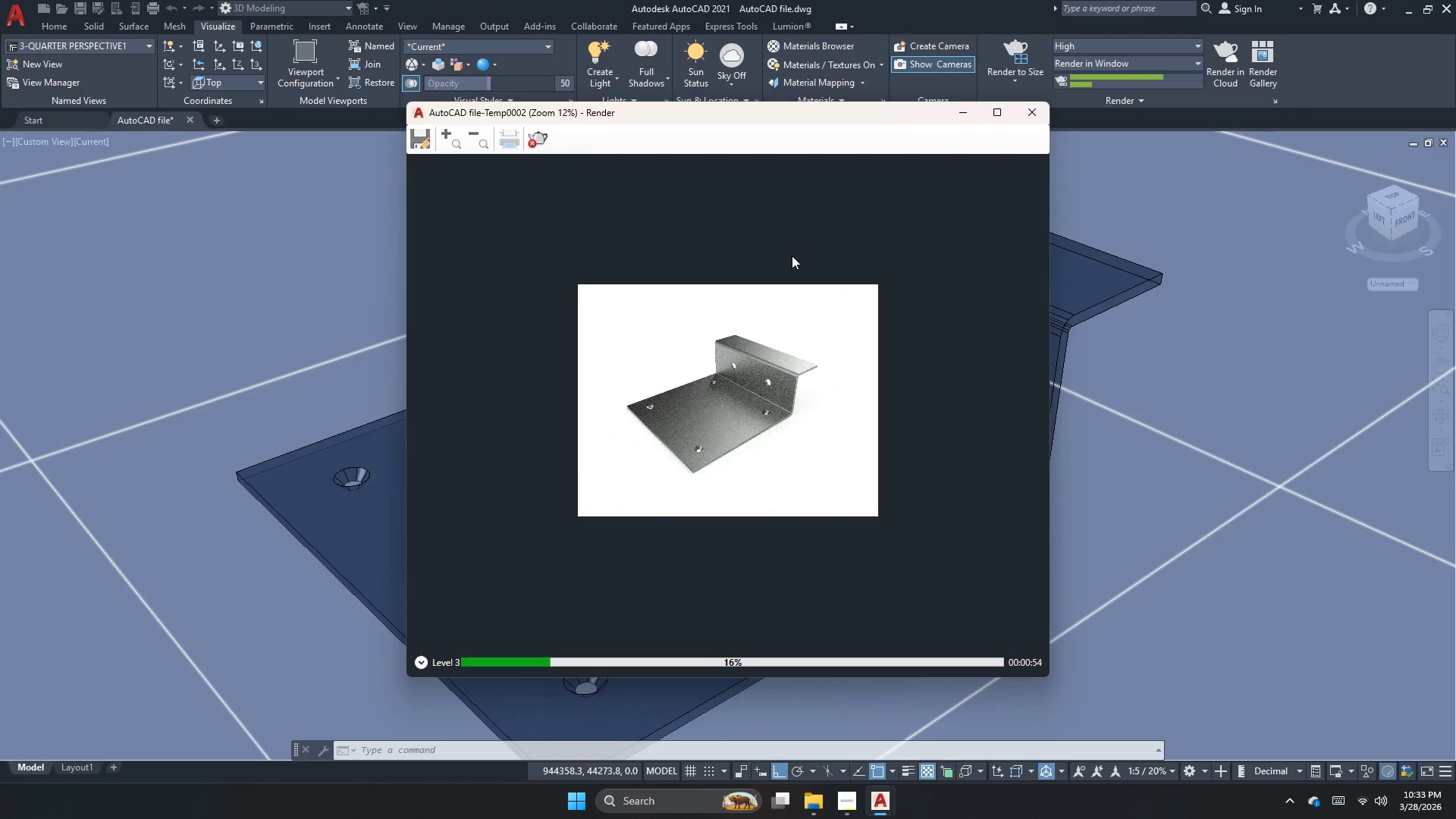 
scroll: coordinate [776, 401], scroll_direction: up, amount: 1.0
 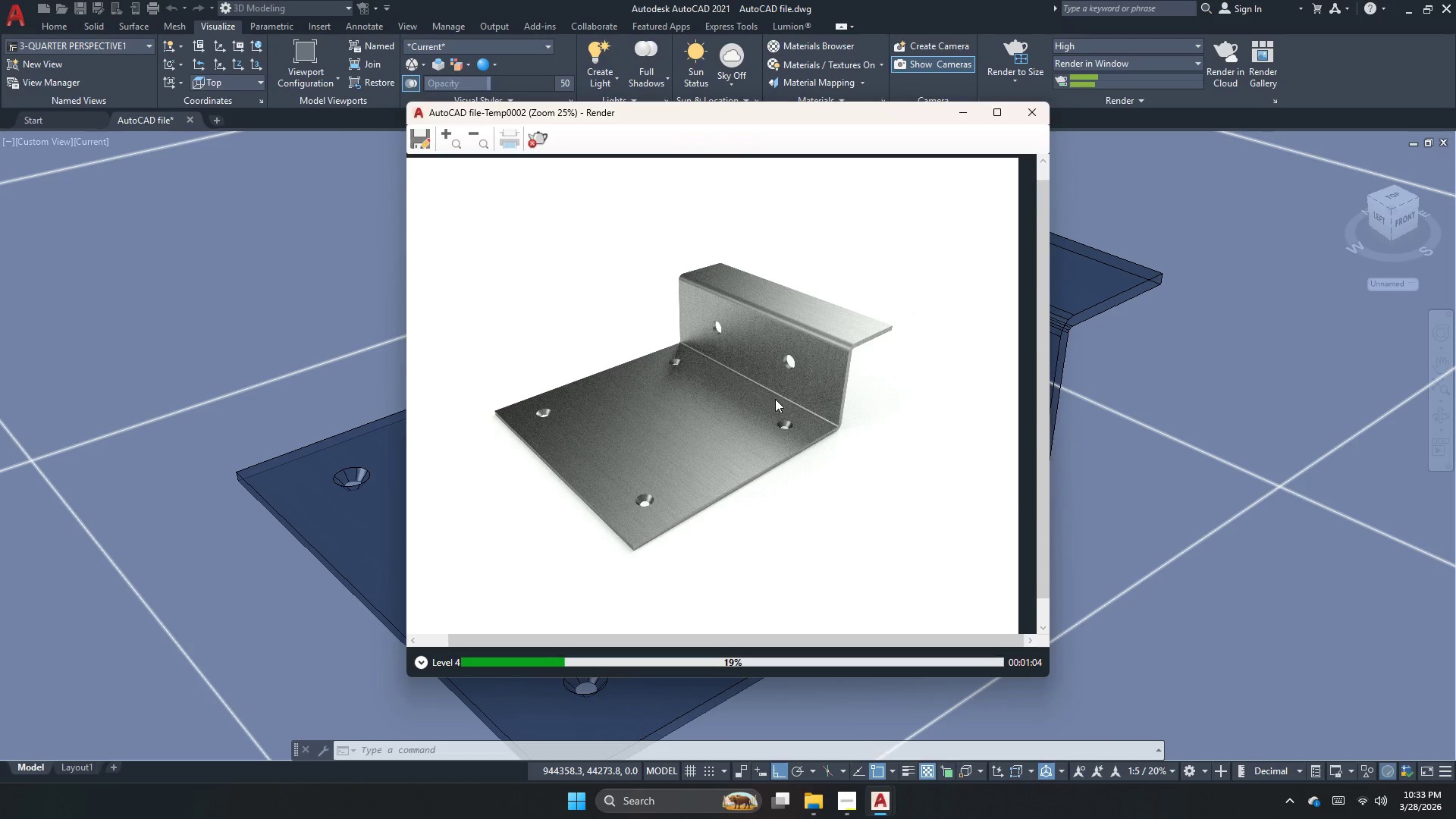 
wait(8.82)
 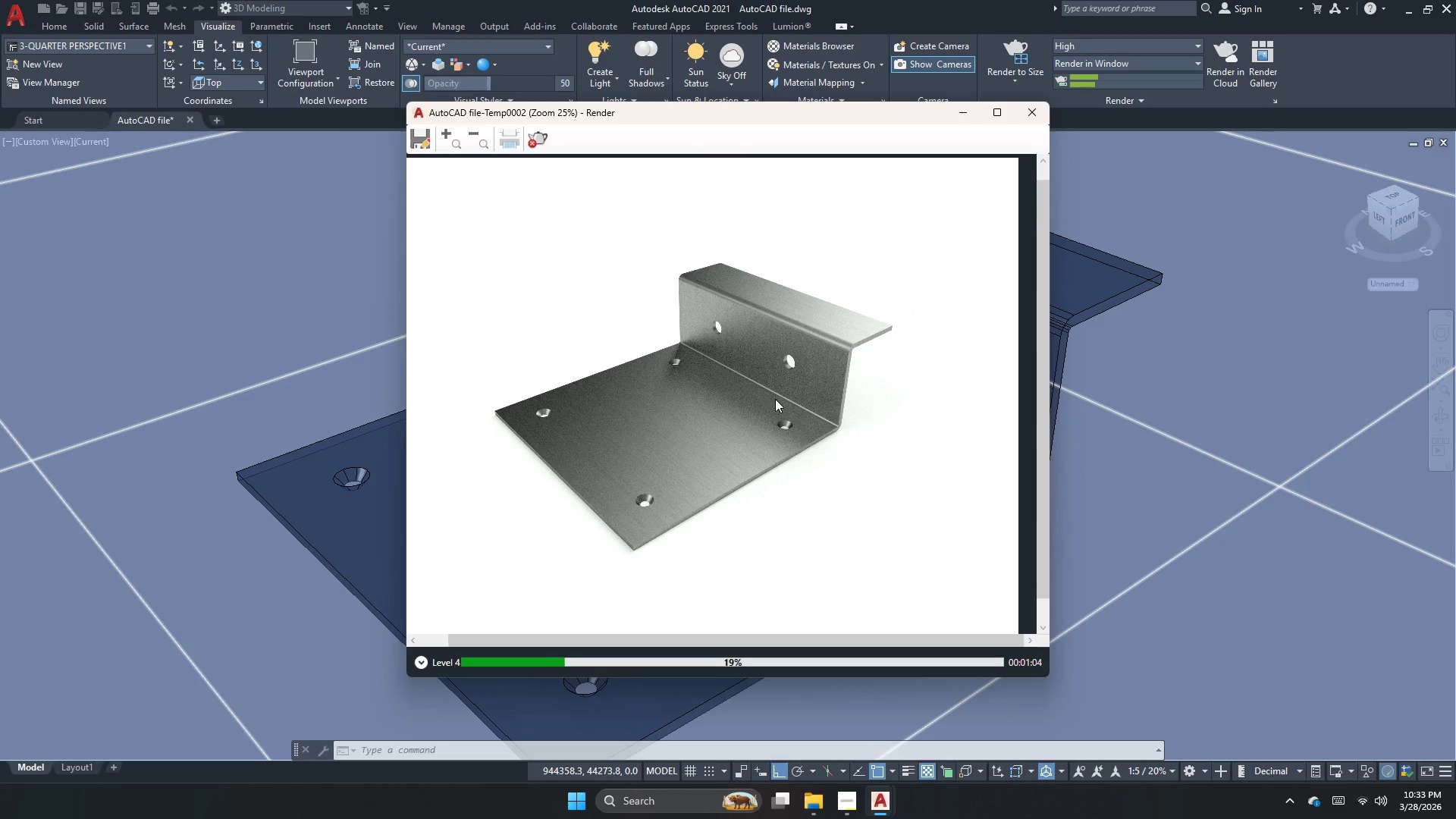 
scroll: coordinate [829, 441], scroll_direction: down, amount: 1.0
 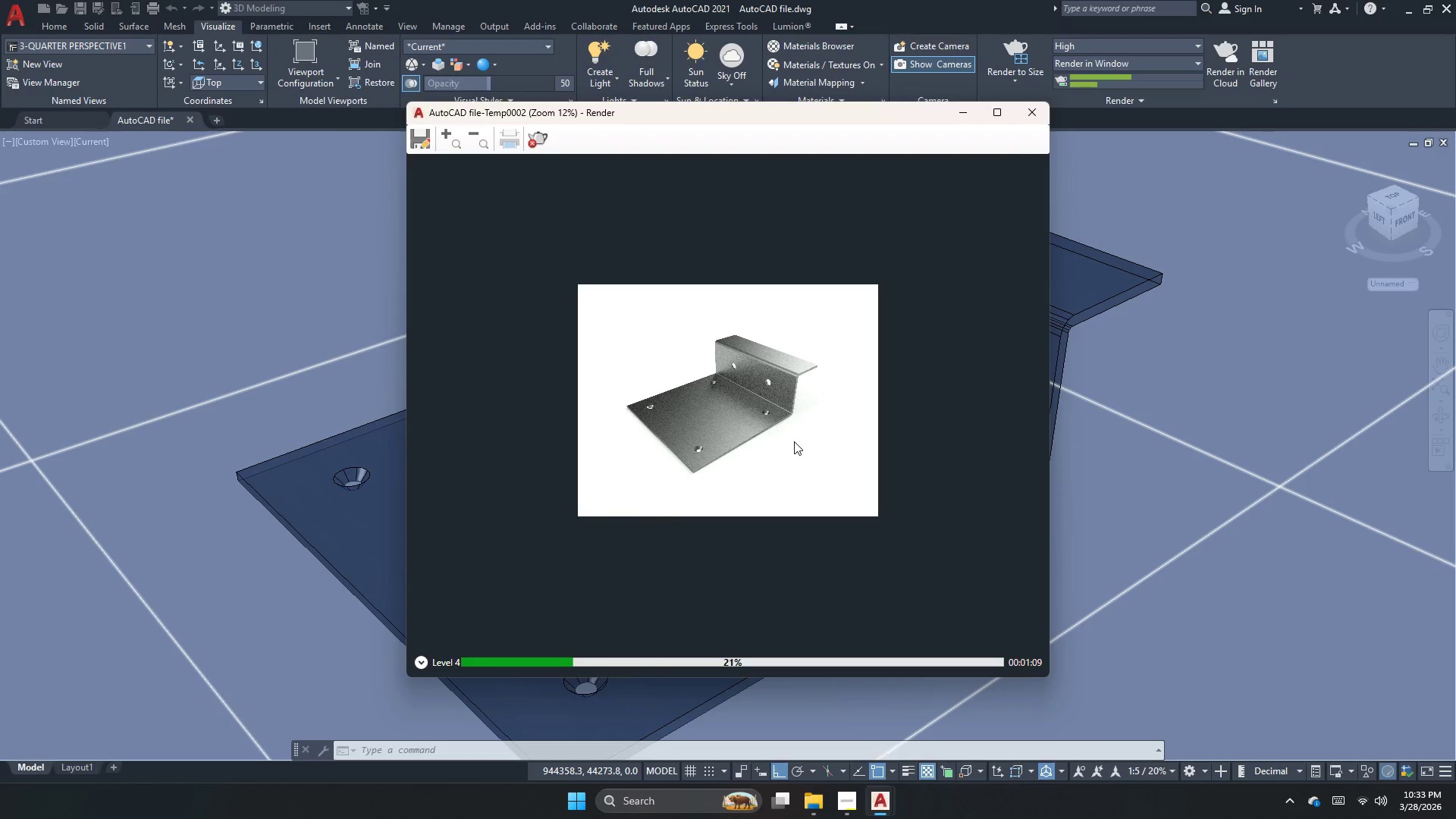 
scroll: coordinate [793, 441], scroll_direction: up, amount: 1.0
 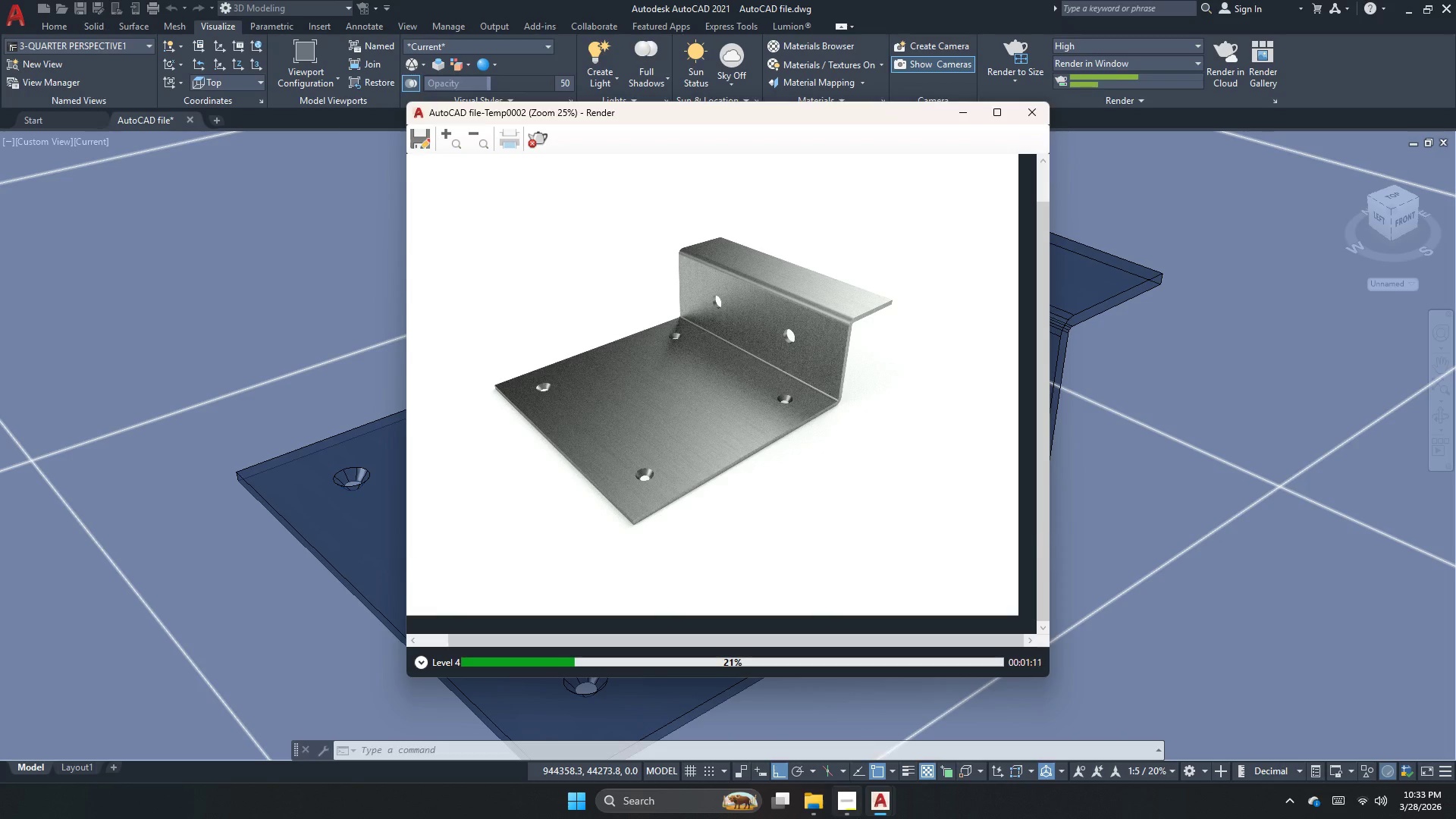 
left_click([850, 796])